 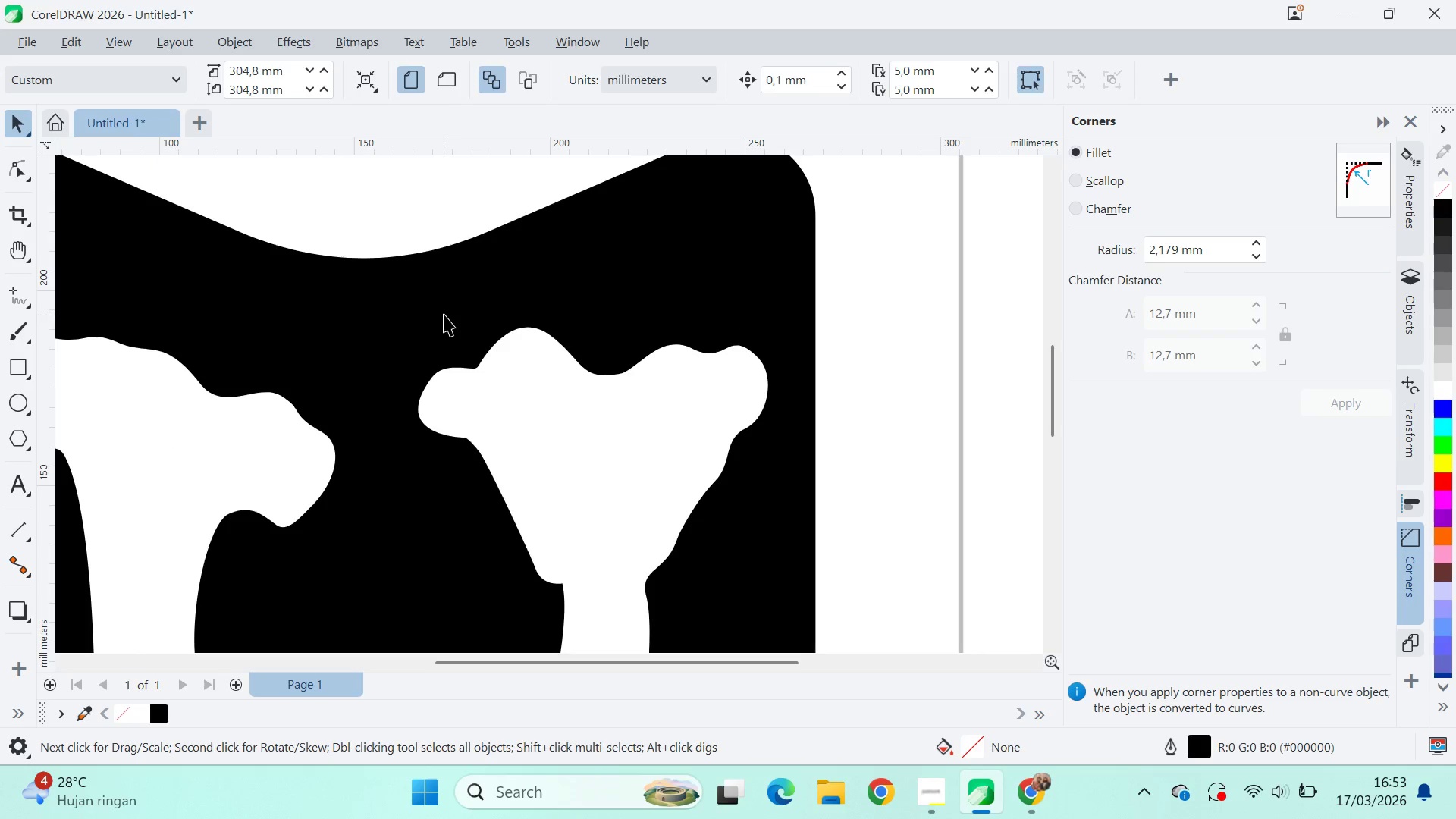 
left_click([444, 314])
 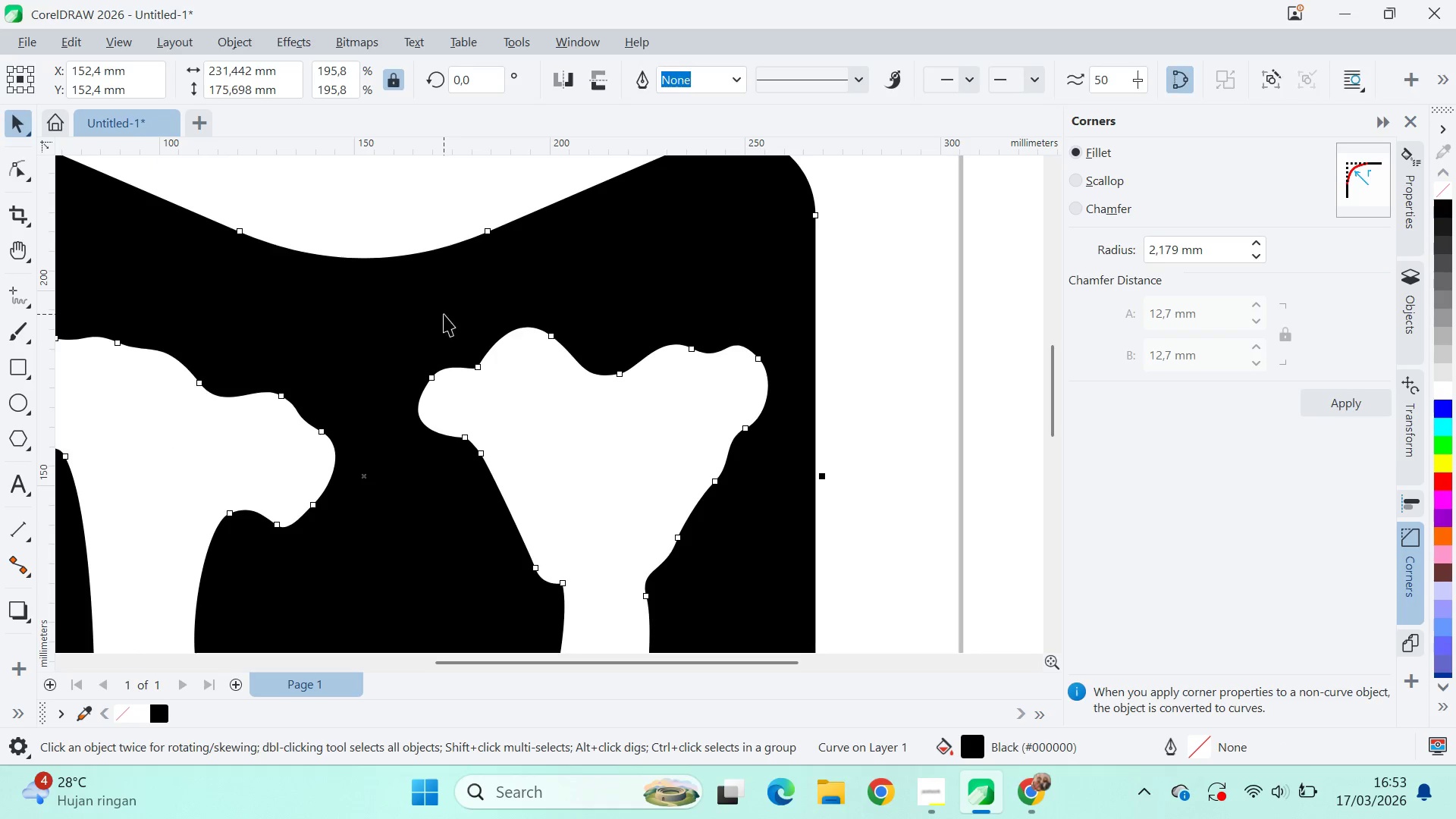 
scroll: coordinate [630, 363], scroll_direction: up, amount: 3.0
 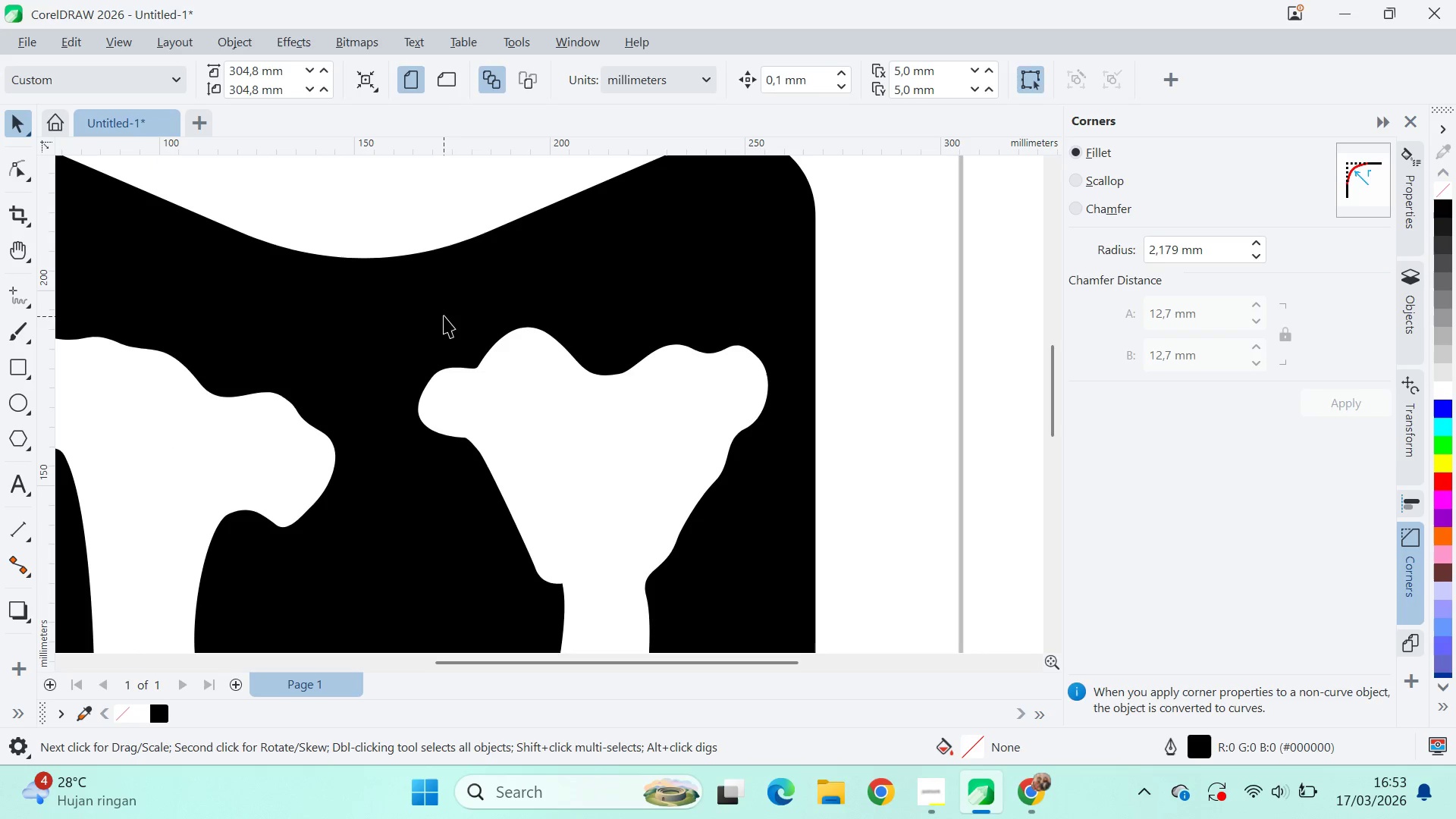 
type(qa)
 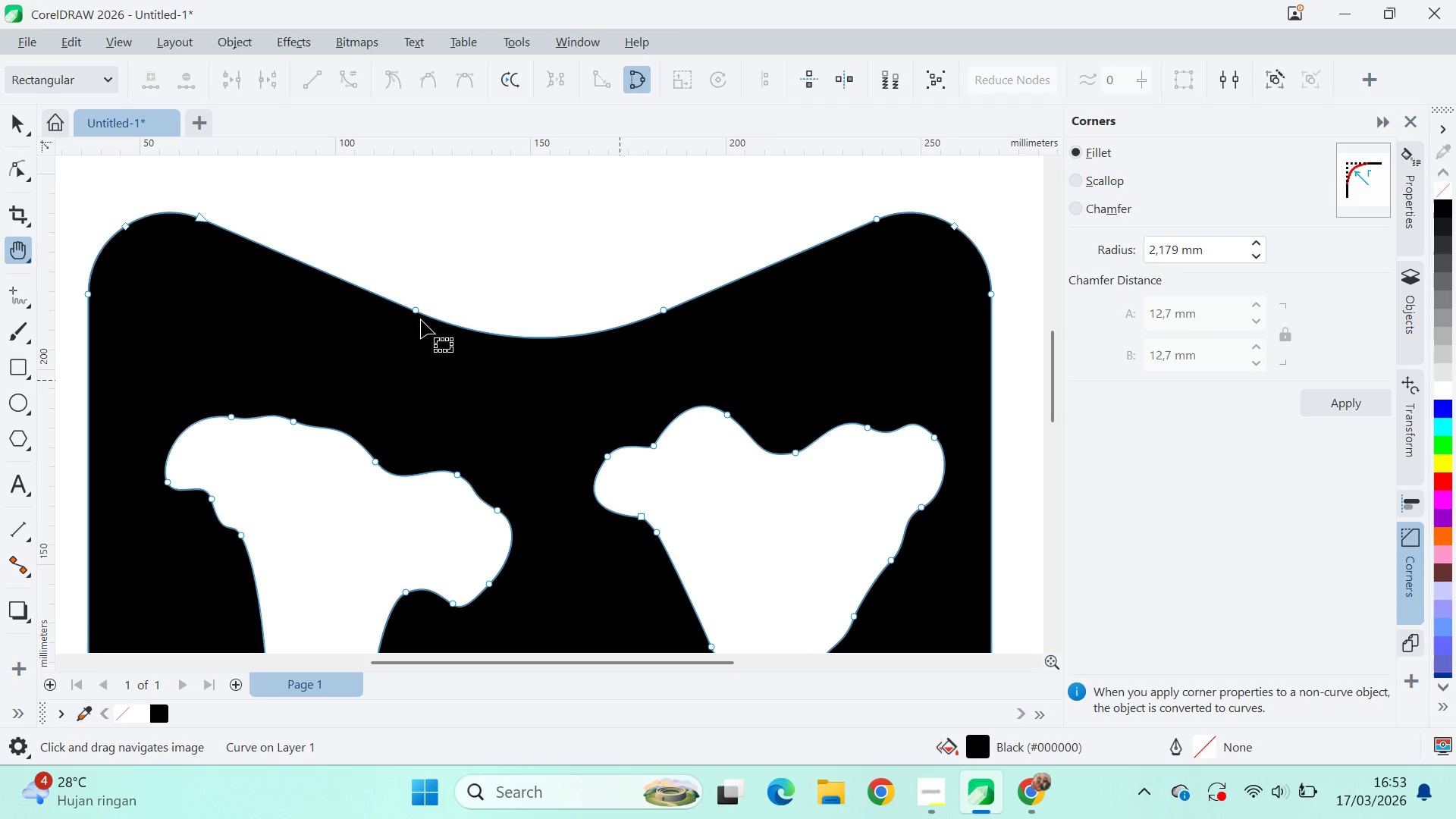 
left_click_drag(start_coordinate=[444, 301], to_coordinate=[620, 380])
 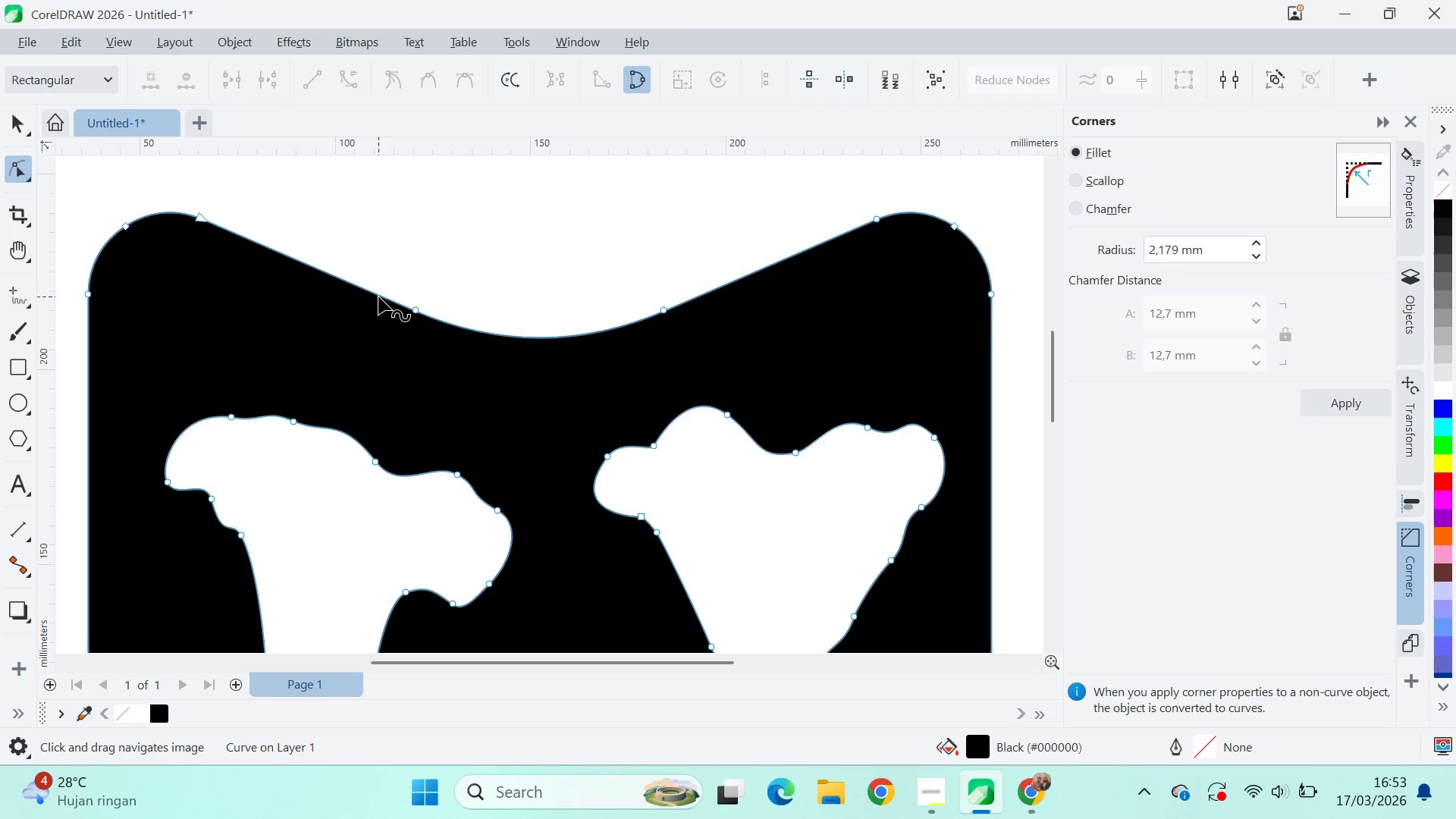 
left_click_drag(start_coordinate=[378, 344], to_coordinate=[696, 278])
 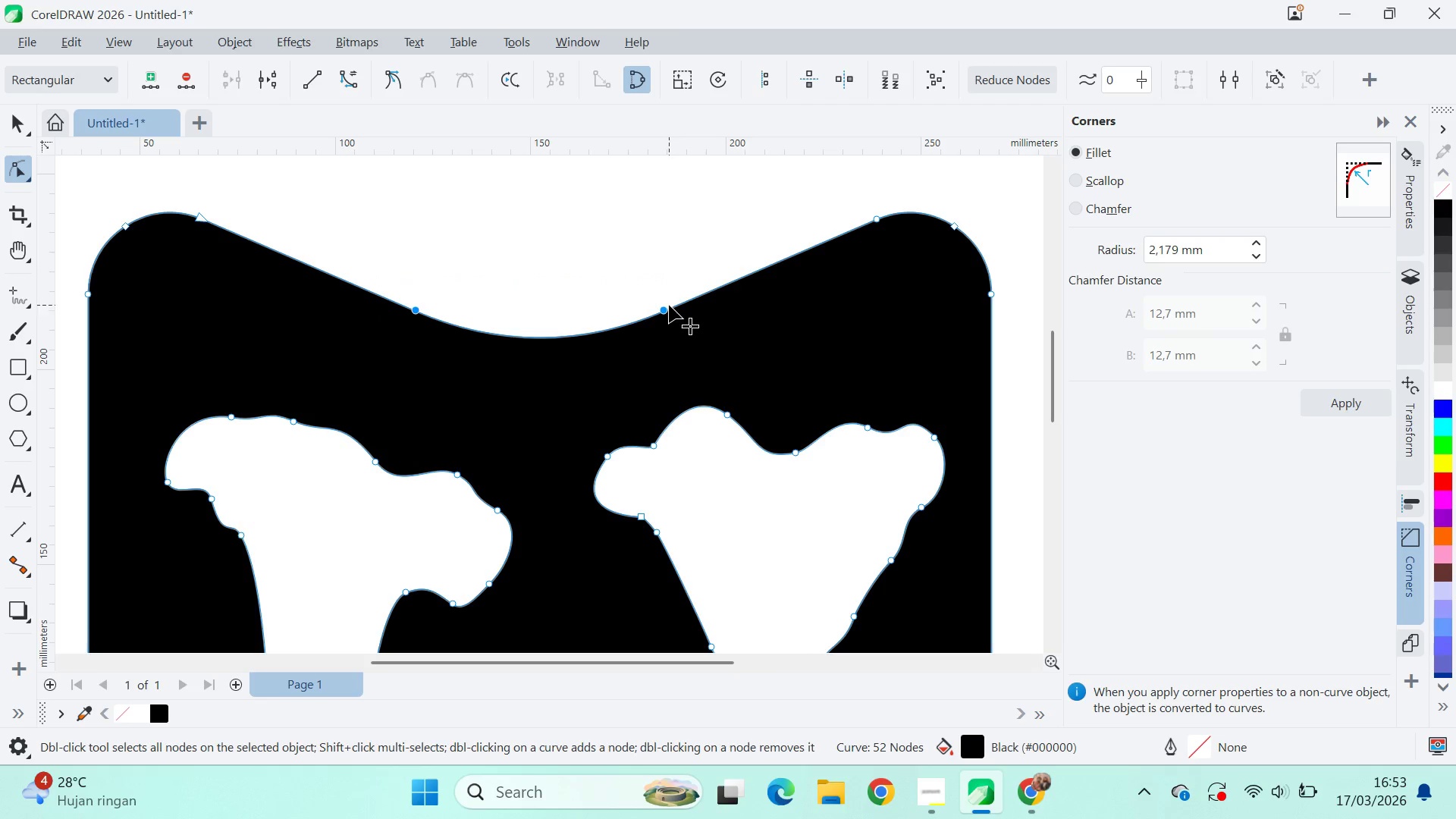 
left_click_drag(start_coordinate=[665, 309], to_coordinate=[666, 330])
 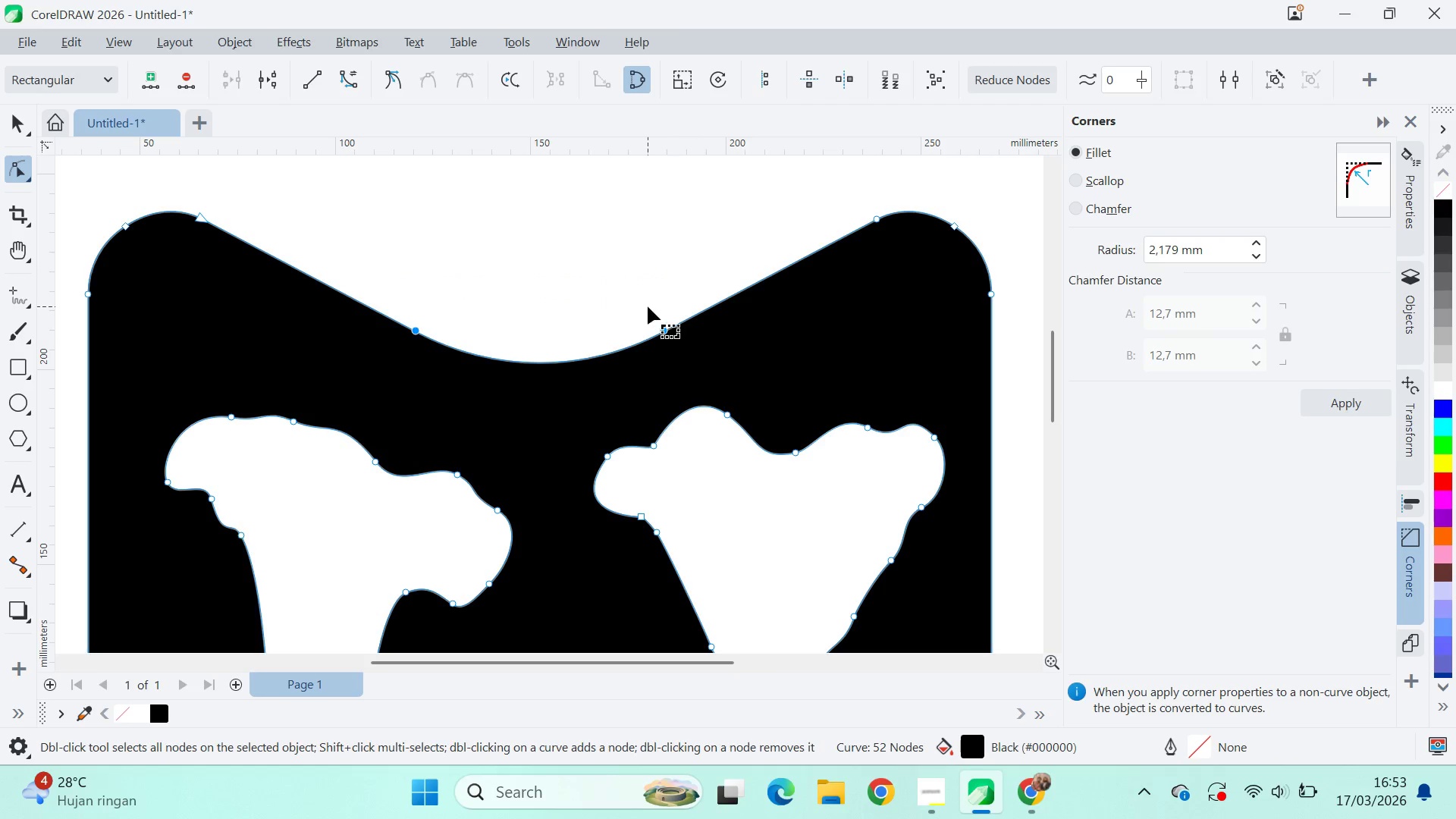 
hold_key(key=ShiftLeft, duration=0.77)
 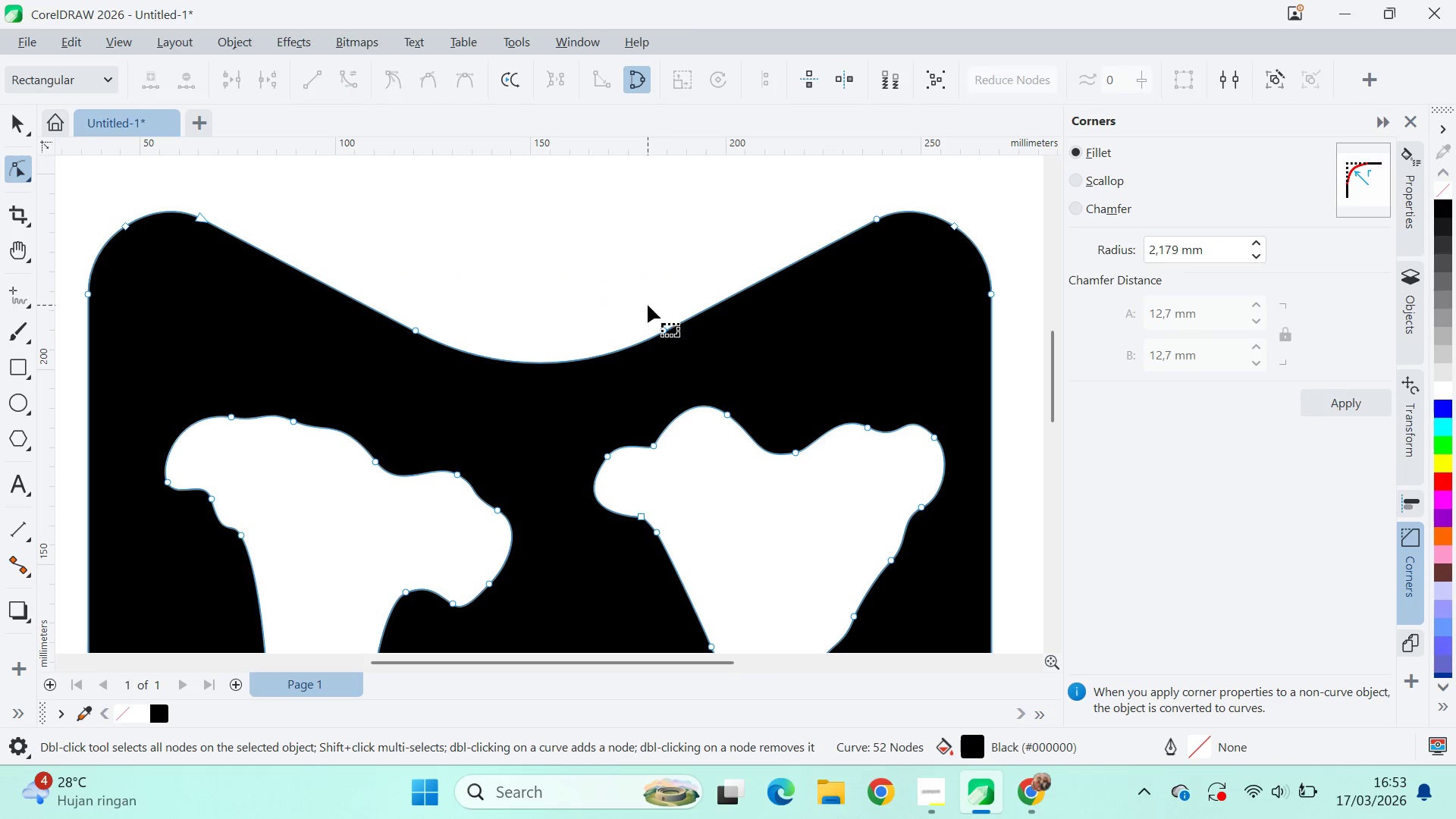 
scroll: coordinate [652, 303], scroll_direction: down, amount: 4.0
 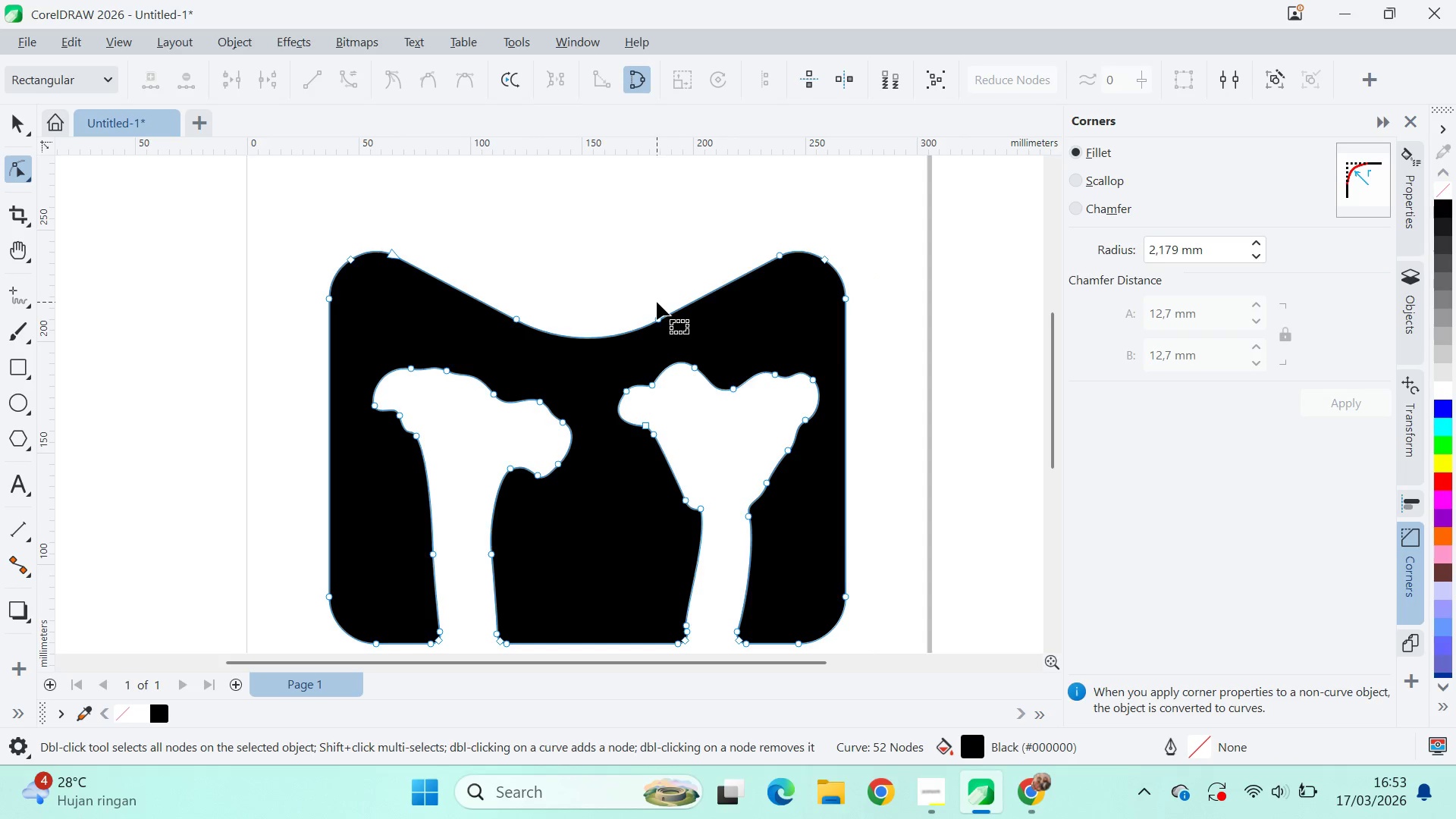 
key(Control+Z)
 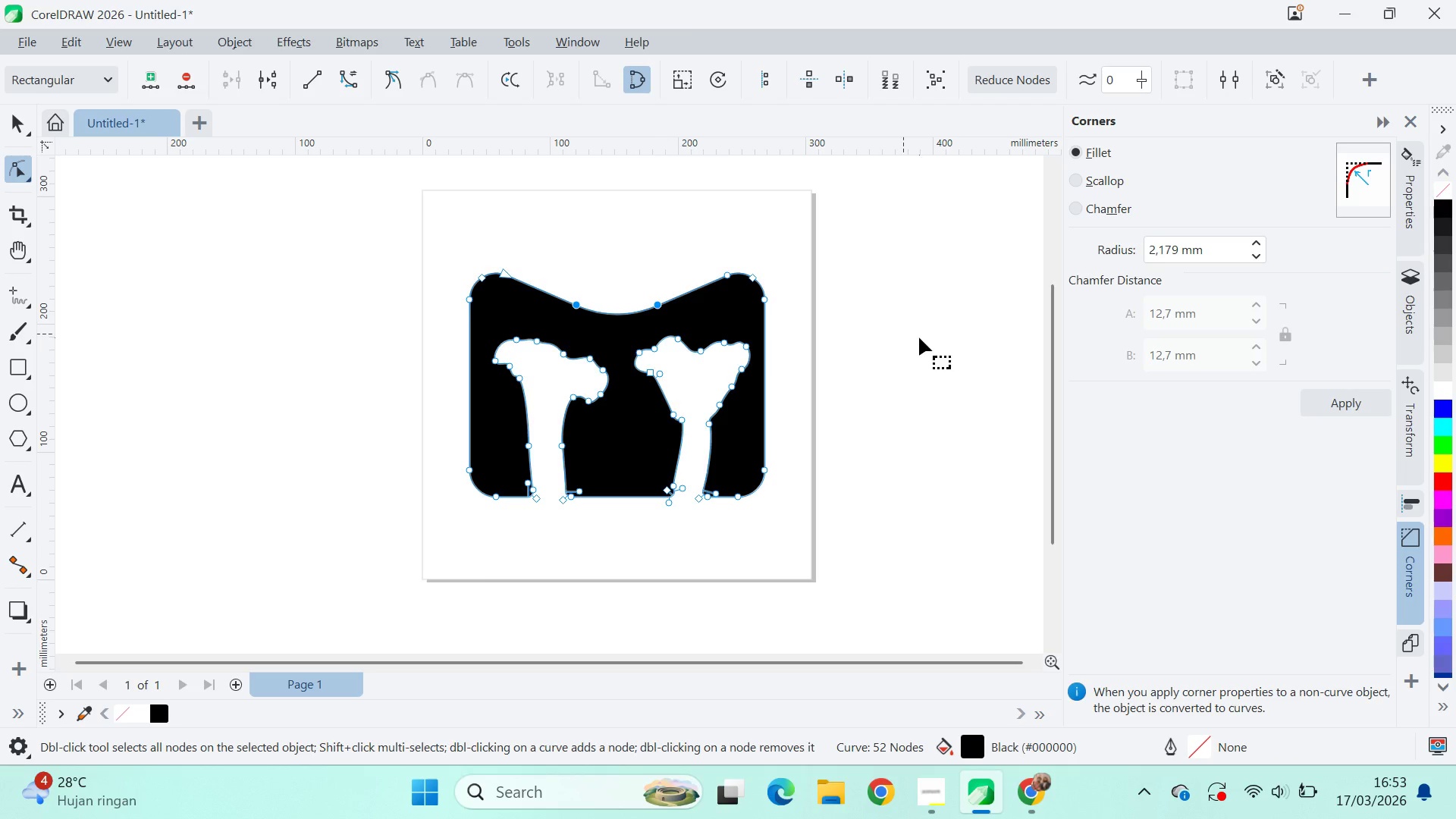 
scroll: coordinate [657, 301], scroll_direction: down, amount: 4.0
 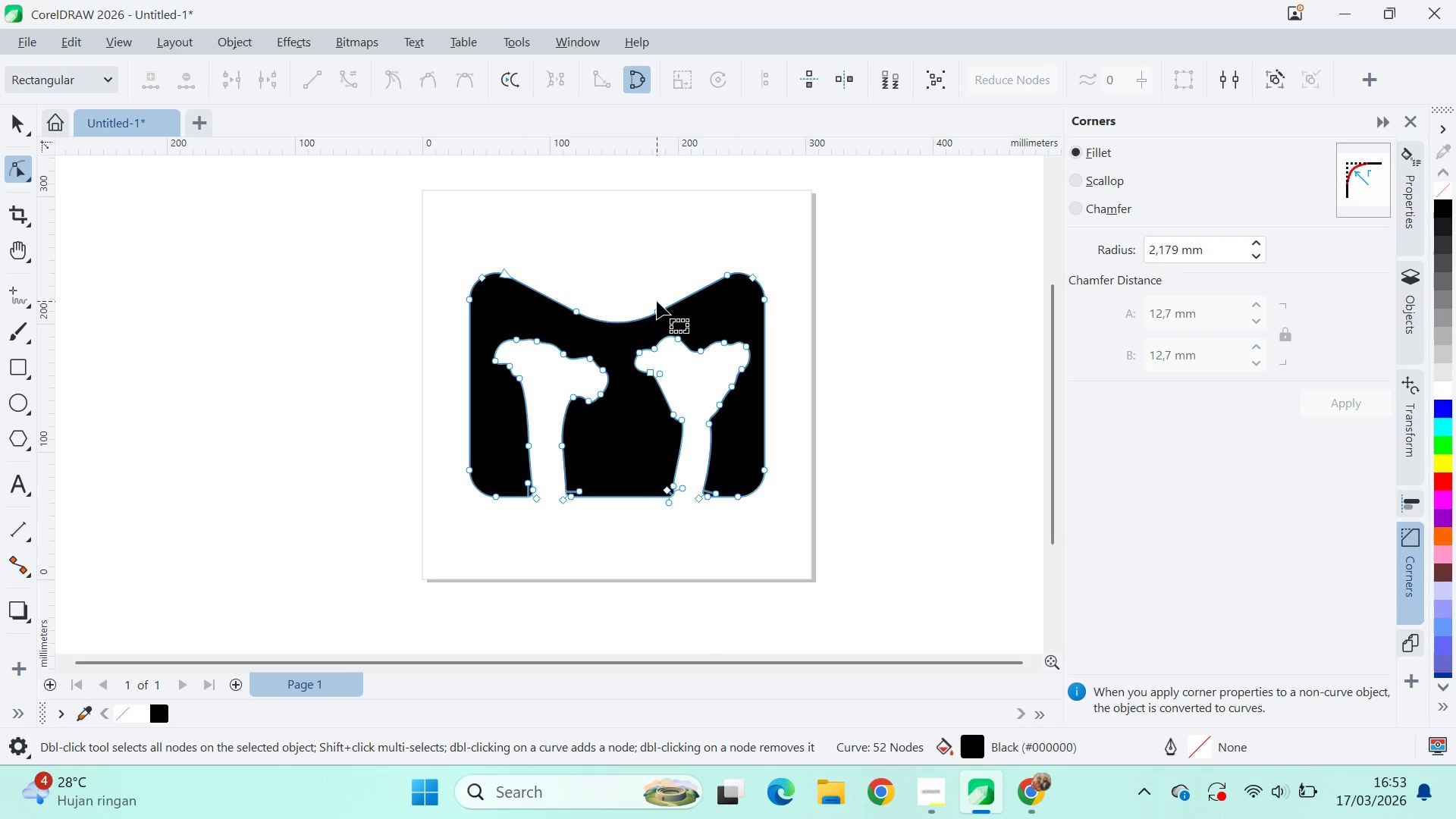 
left_click([919, 337])
 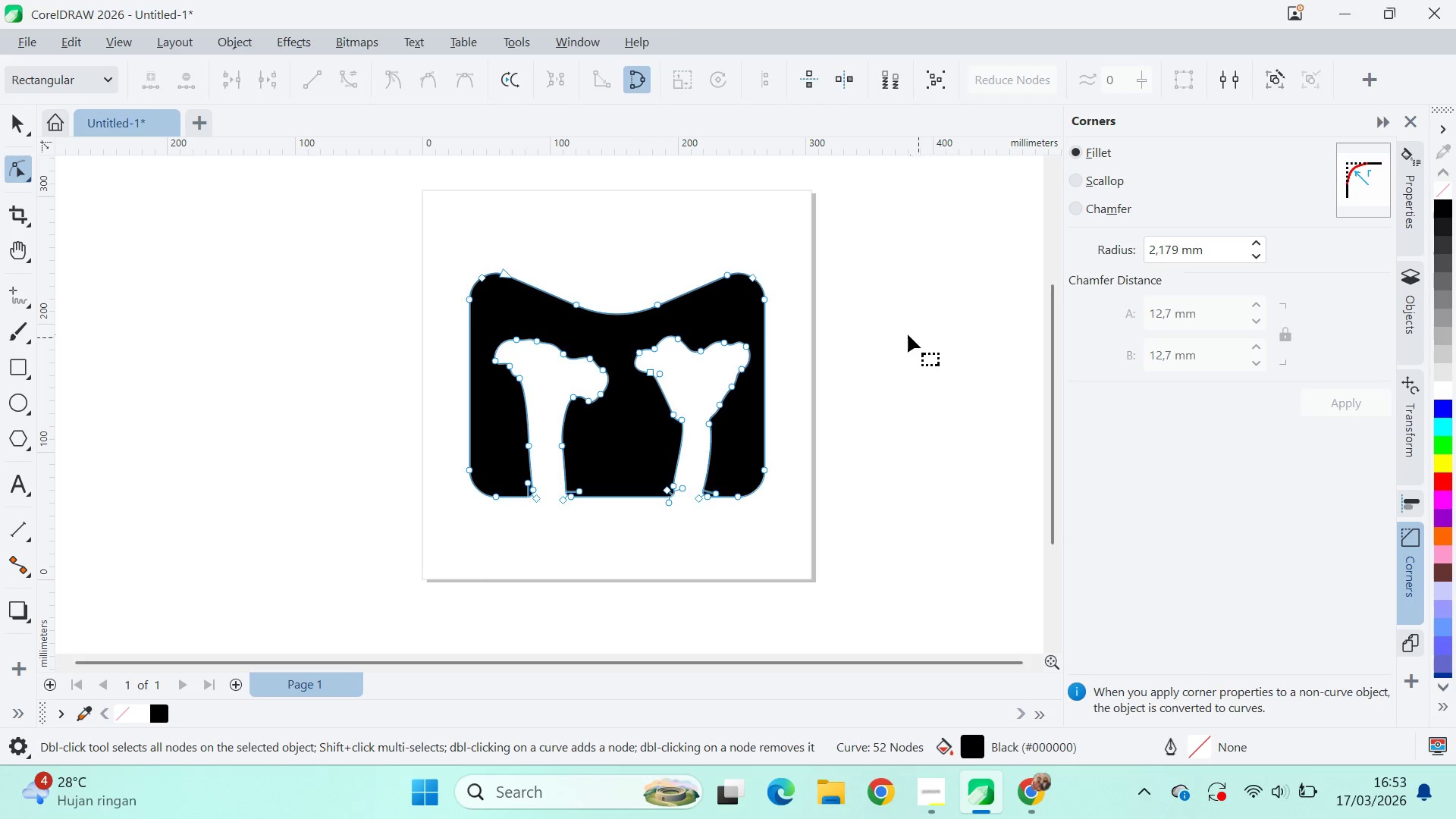 
type(qv)
 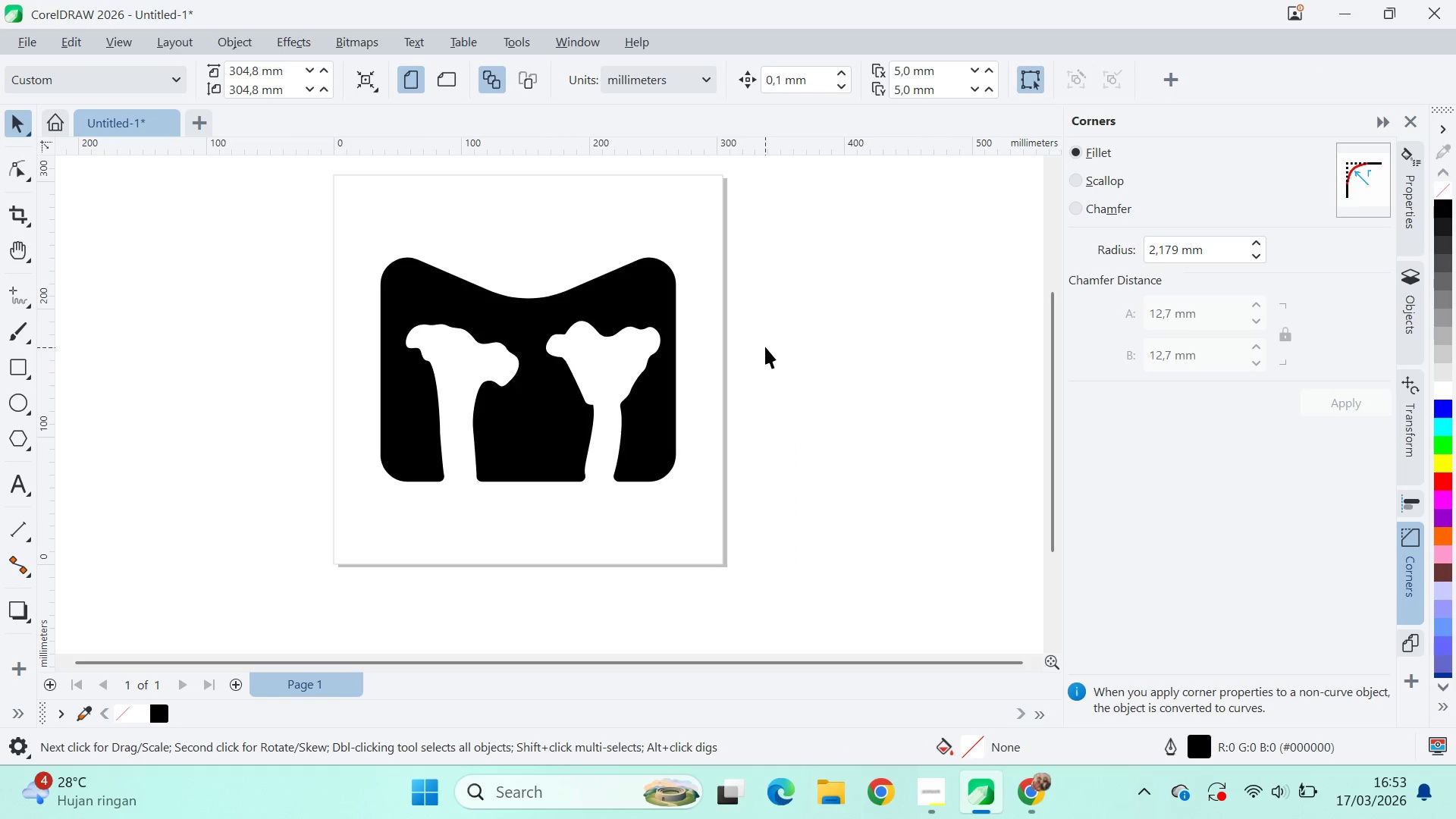 
left_click_drag(start_coordinate=[836, 363], to_coordinate=[747, 348])
 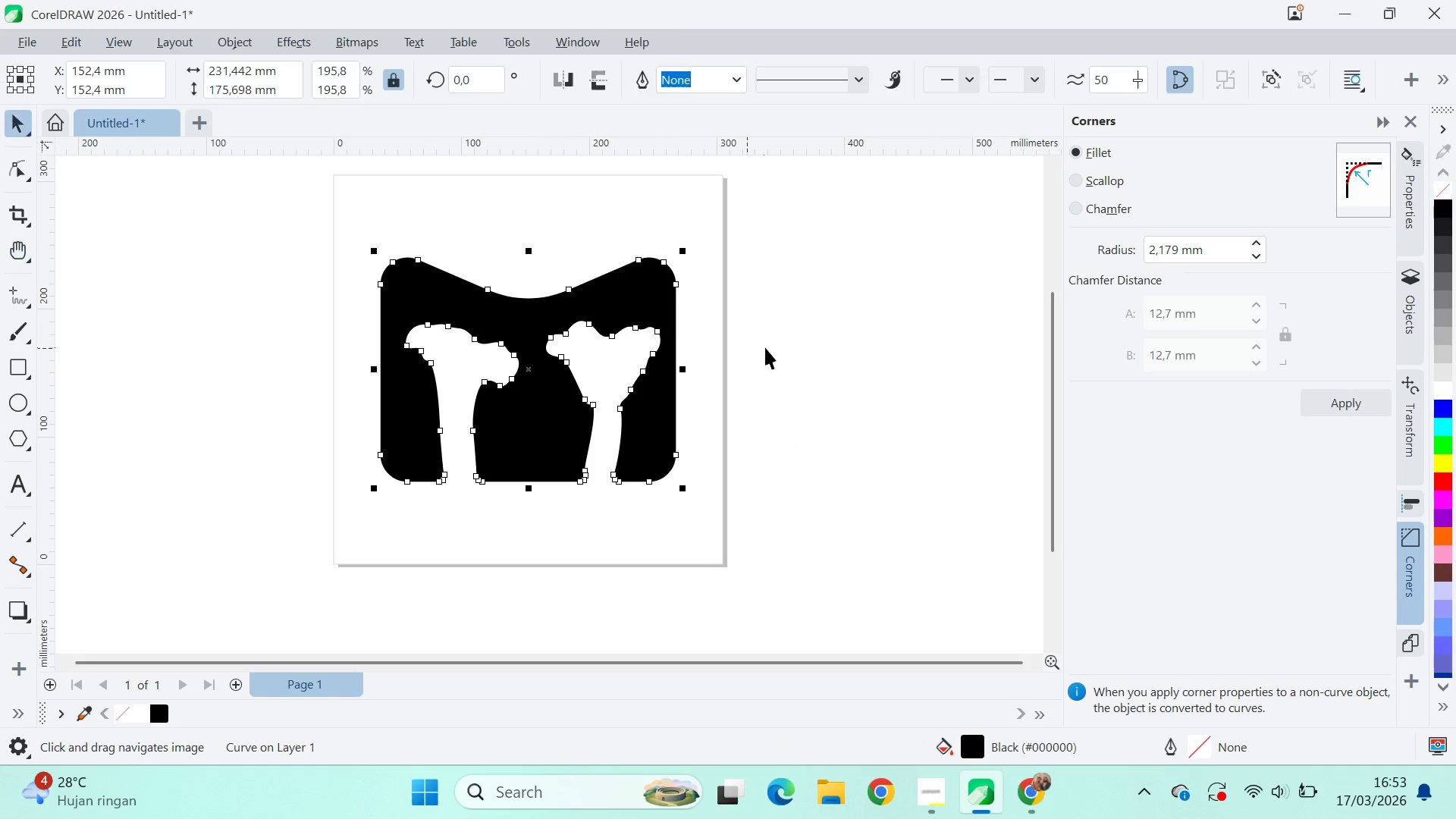 
triple_click([765, 347])
 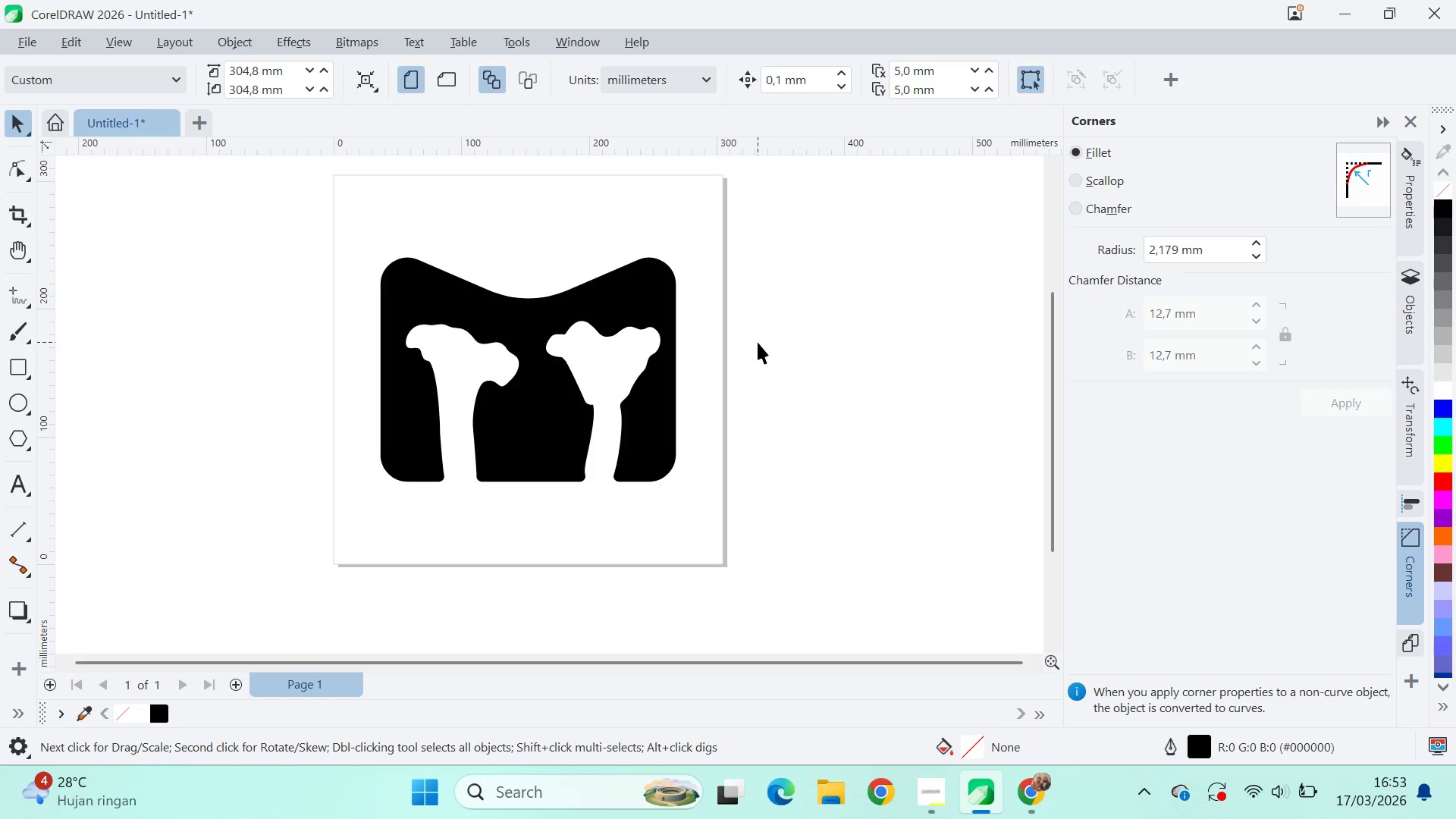 
scroll: coordinate [755, 337], scroll_direction: down, amount: 8.0
 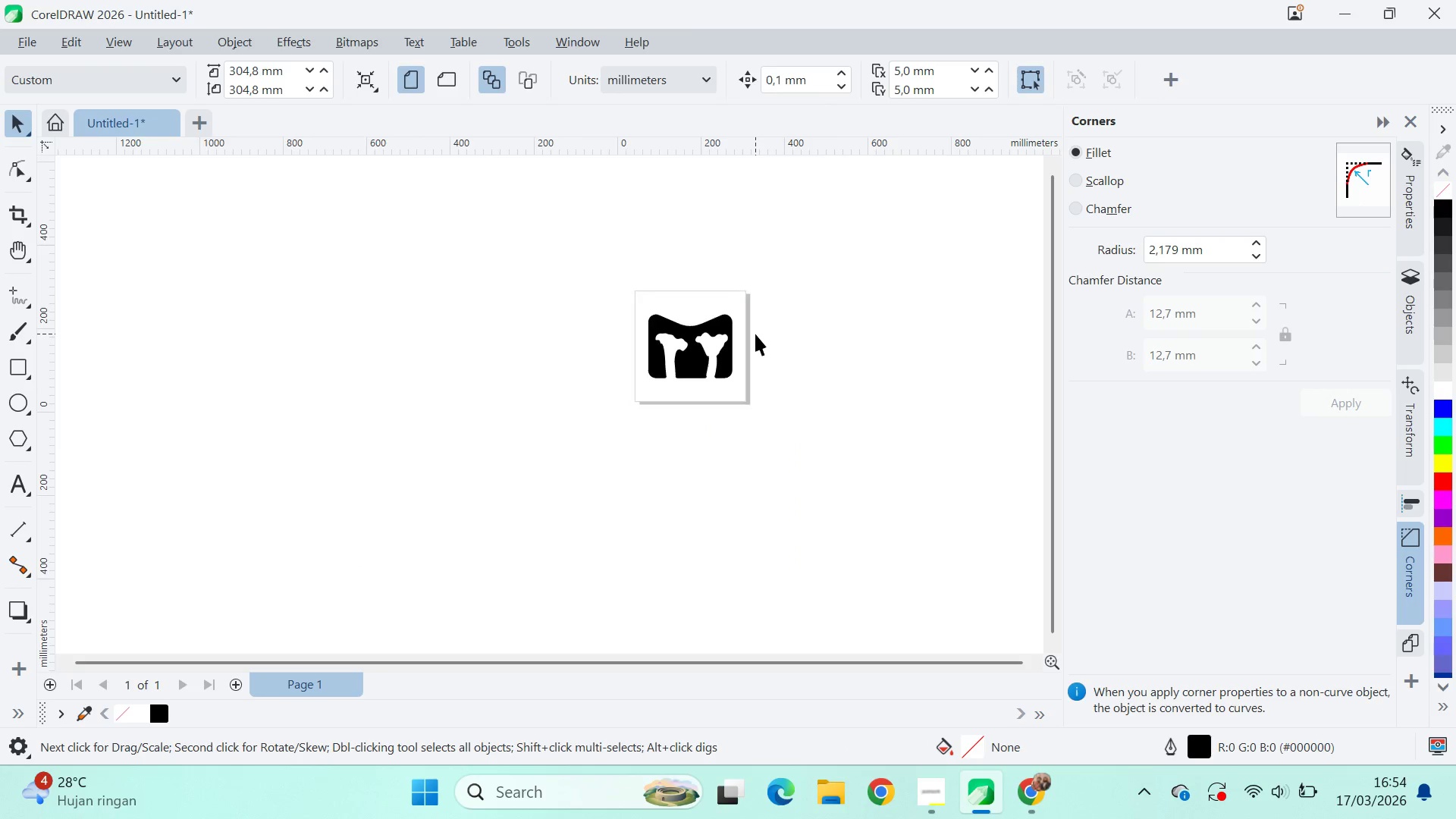 
scroll: coordinate [680, 340], scroll_direction: up, amount: 12.0
 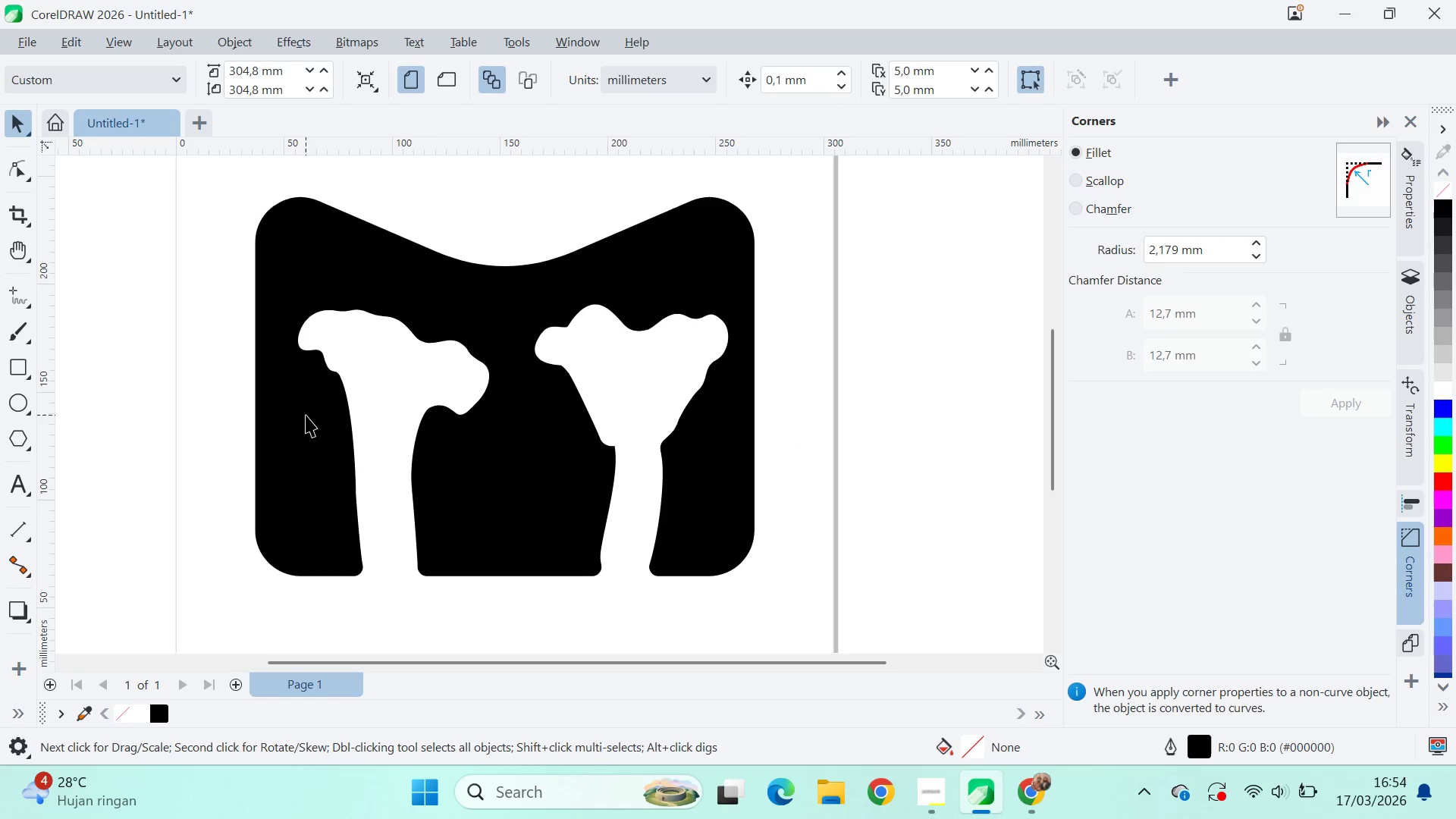 
double_click([337, 427])
 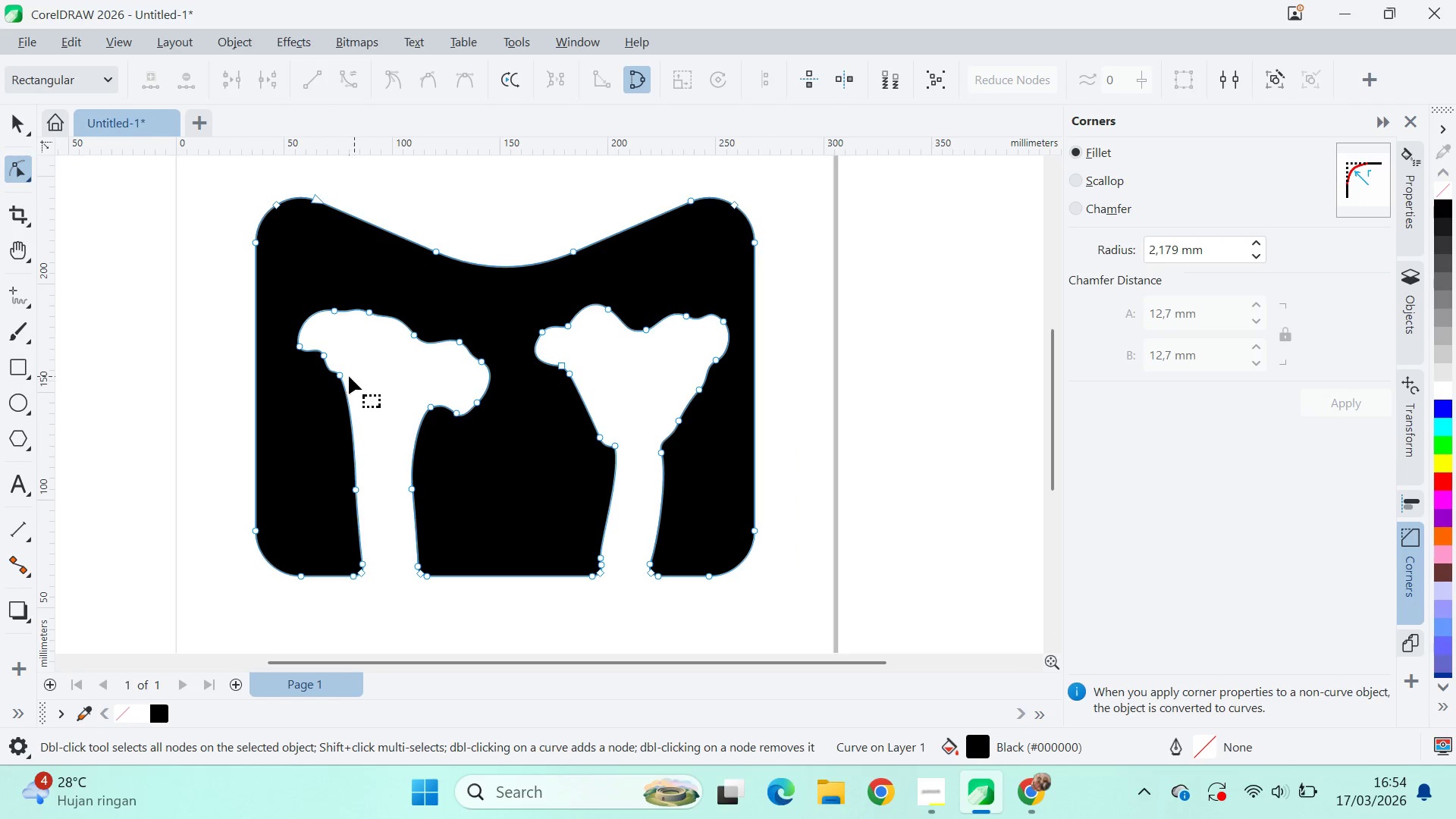 
left_click([341, 375])
 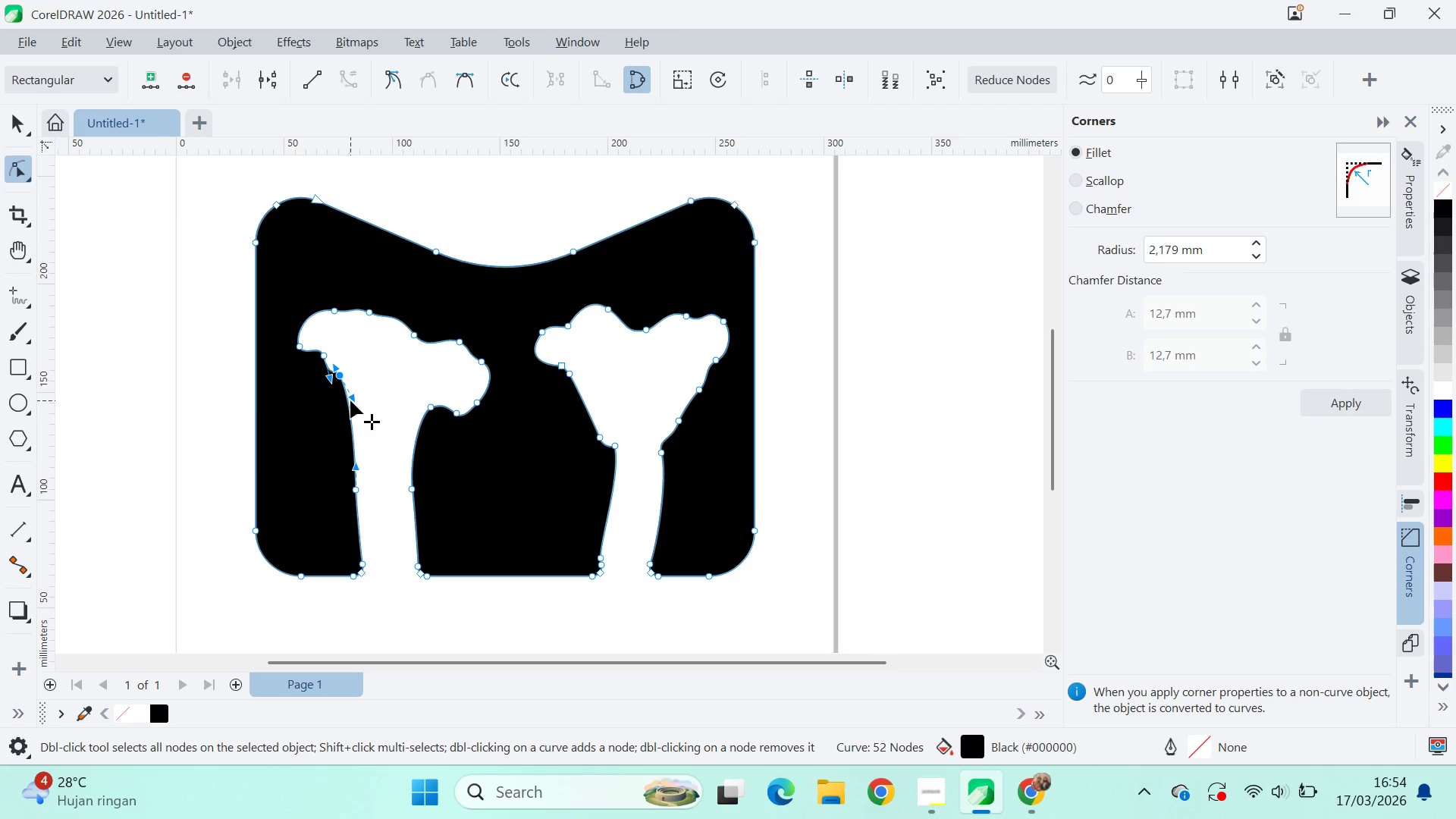 
left_click_drag(start_coordinate=[356, 400], to_coordinate=[371, 405])
 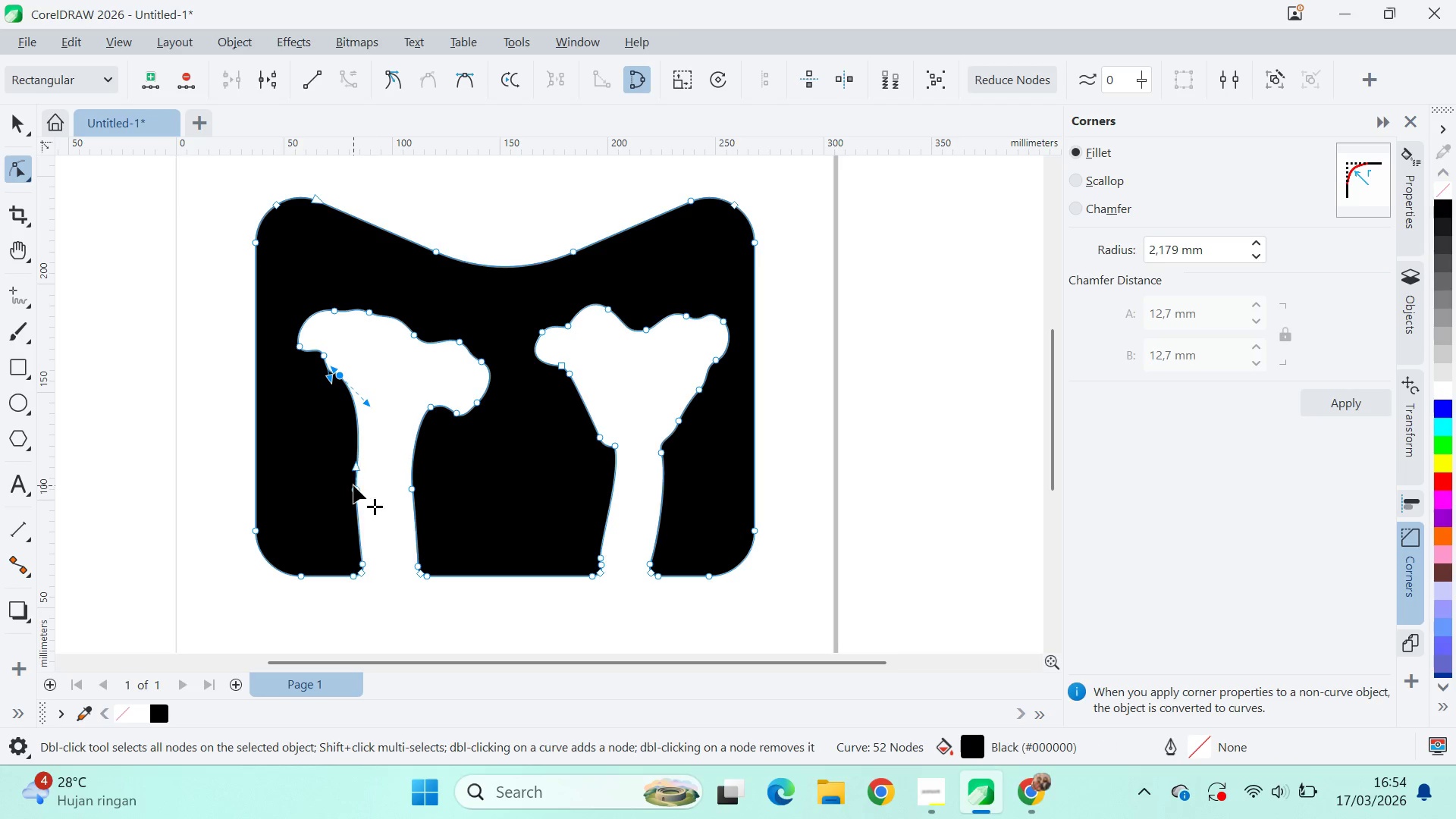 
left_click([354, 493])
 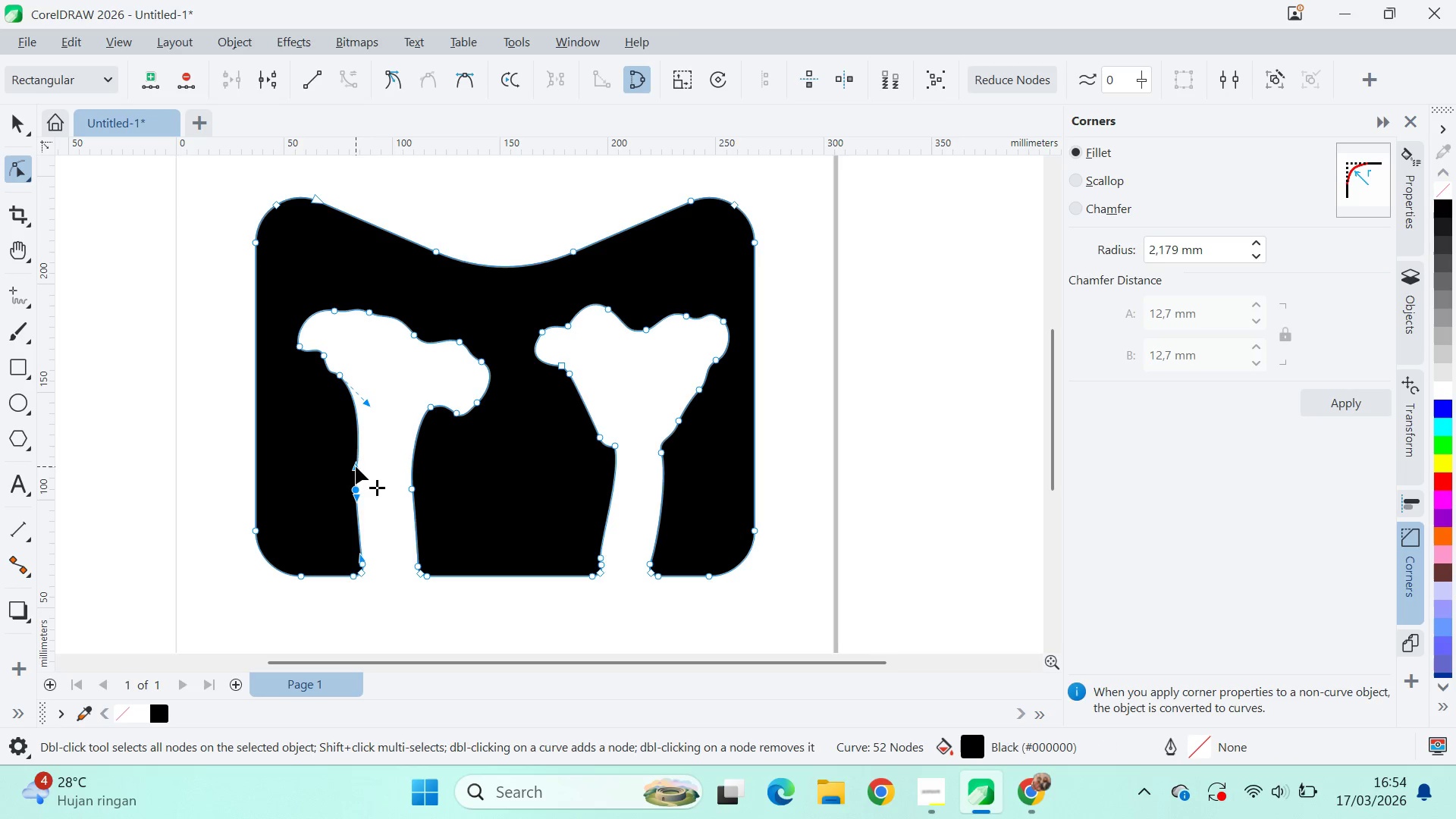 
left_click_drag(start_coordinate=[353, 466], to_coordinate=[353, 450])
 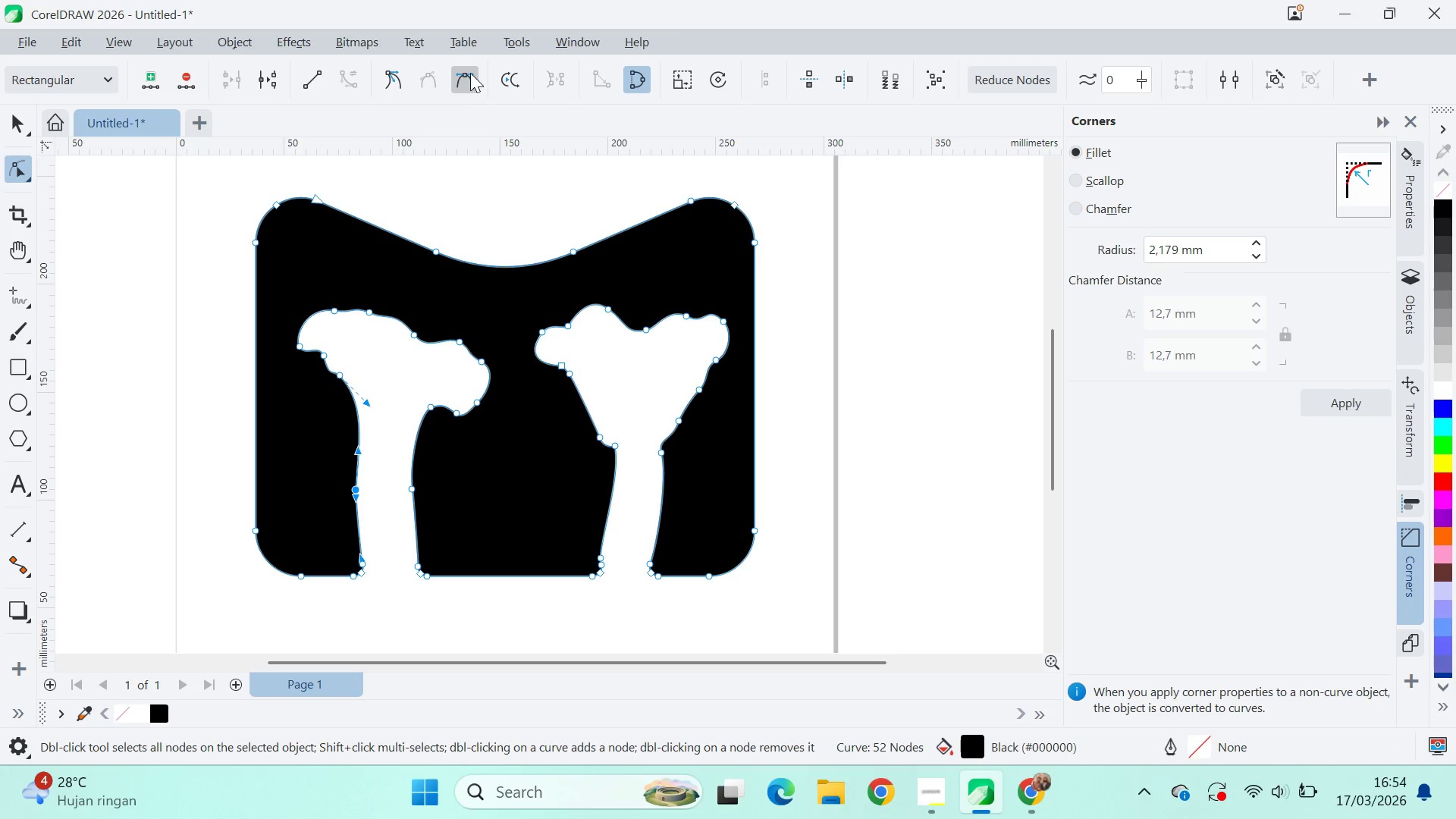 
left_click([469, 73])
 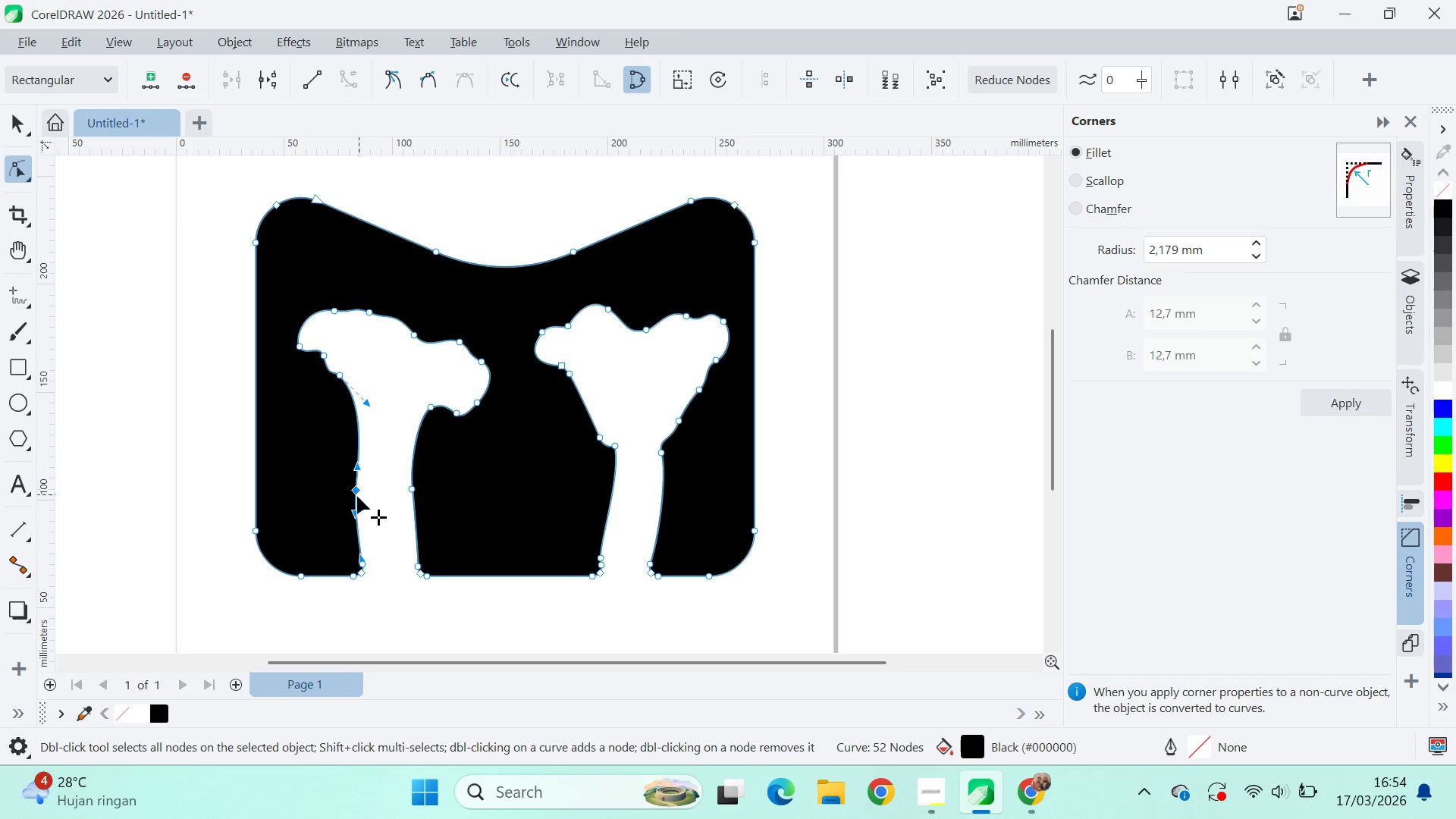 
type(qav)
 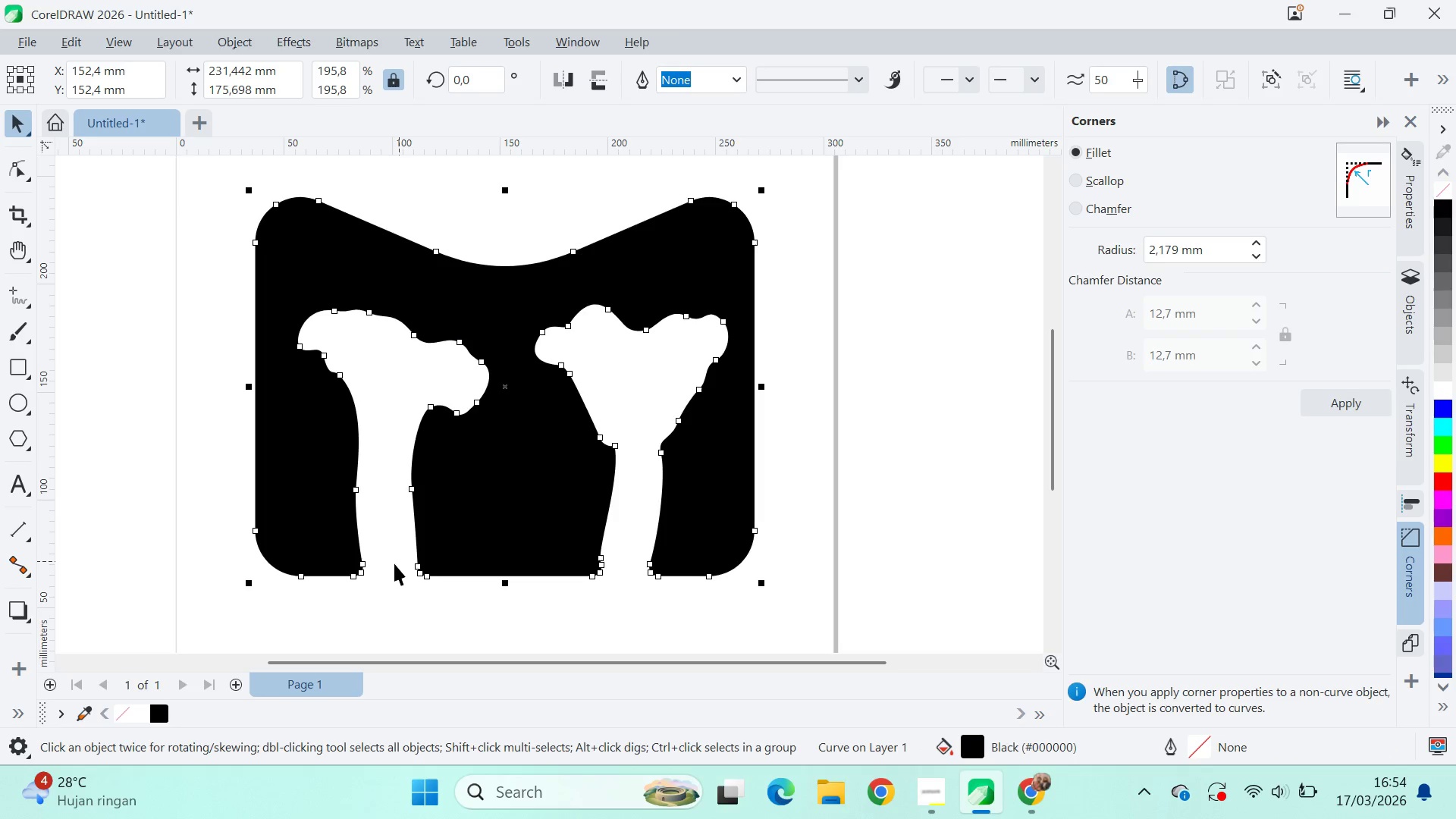 
left_click([394, 563])
 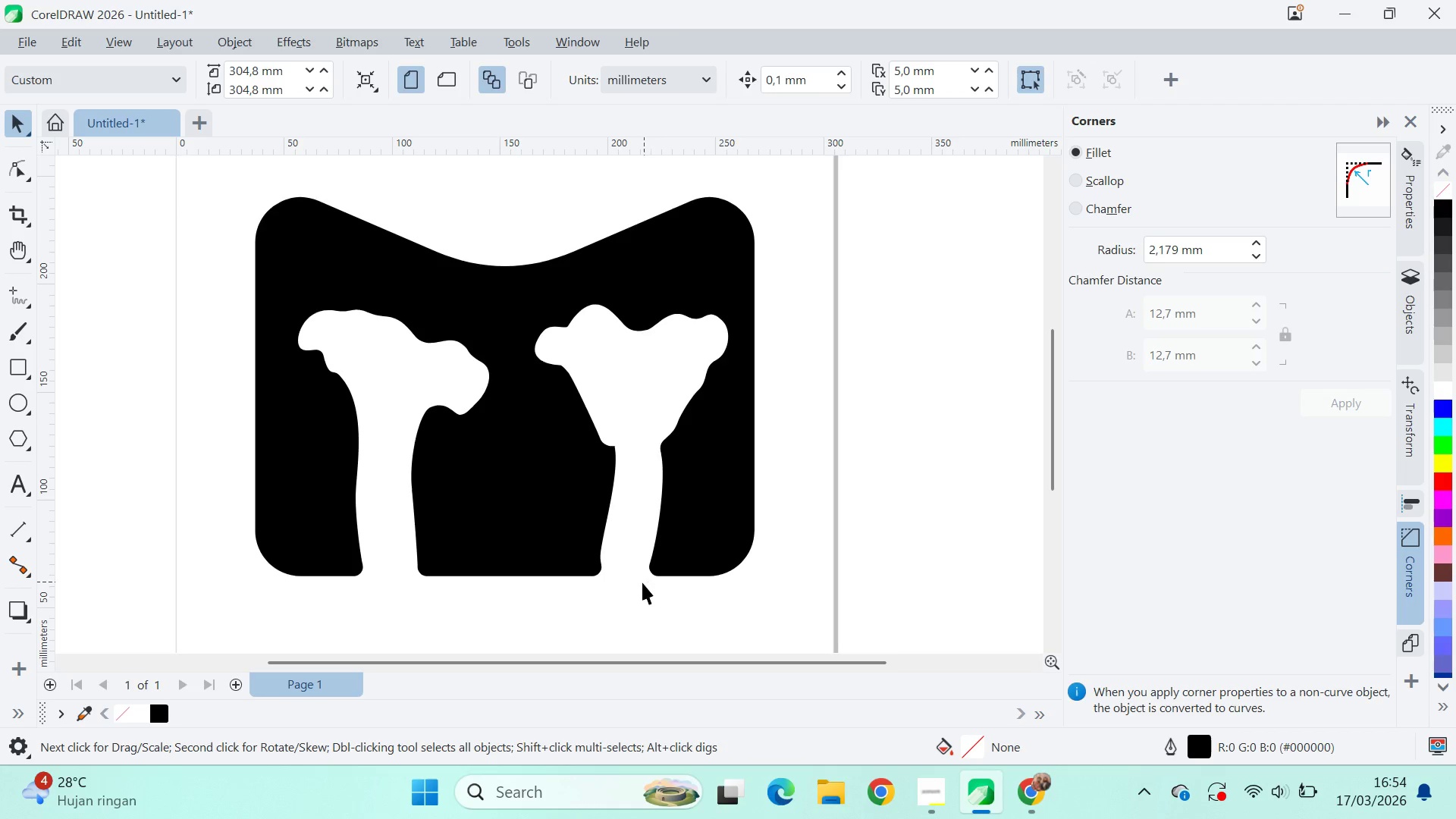 
double_click([595, 570])
 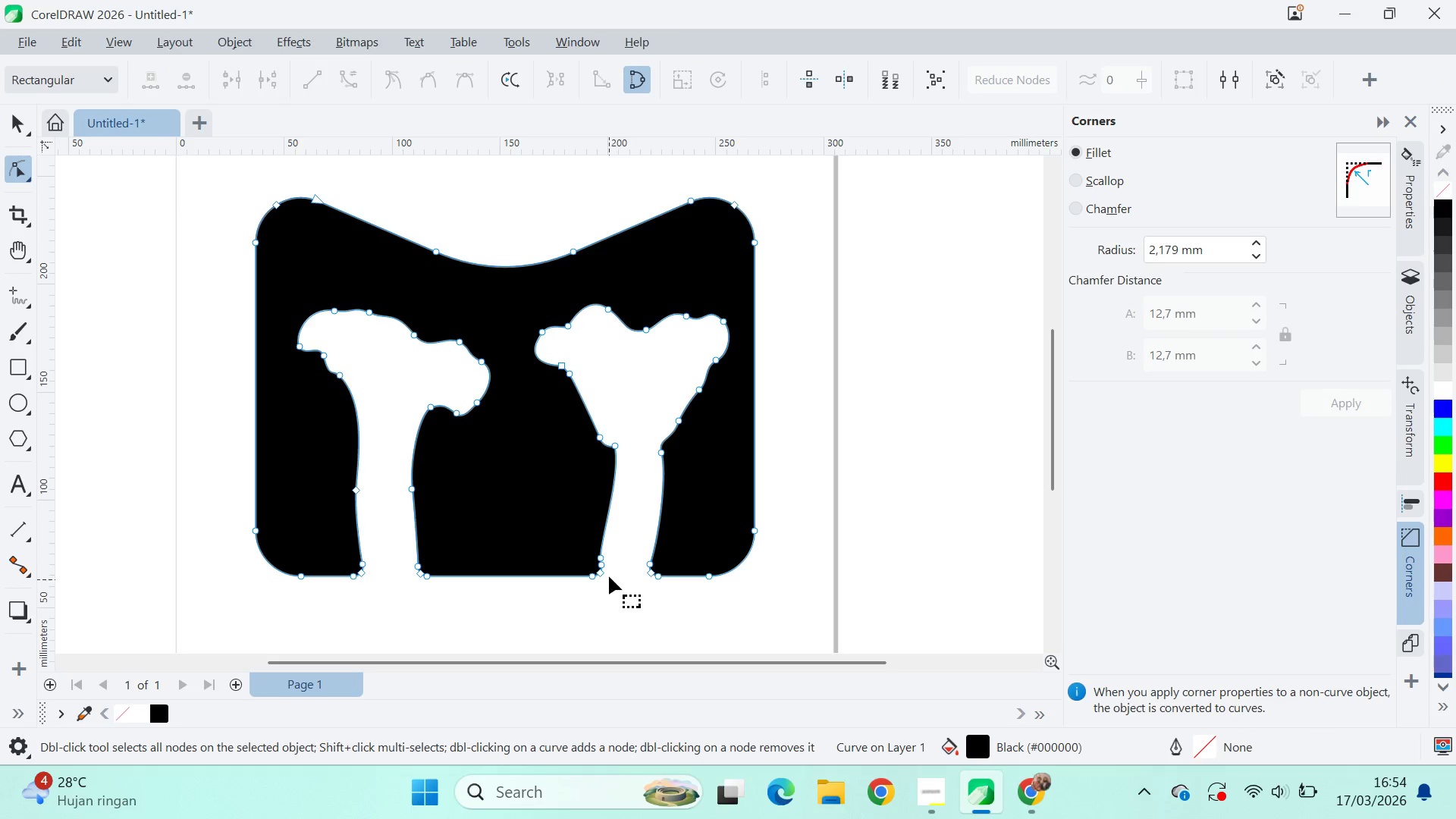 
scroll: coordinate [588, 608], scroll_direction: up, amount: 16.0
 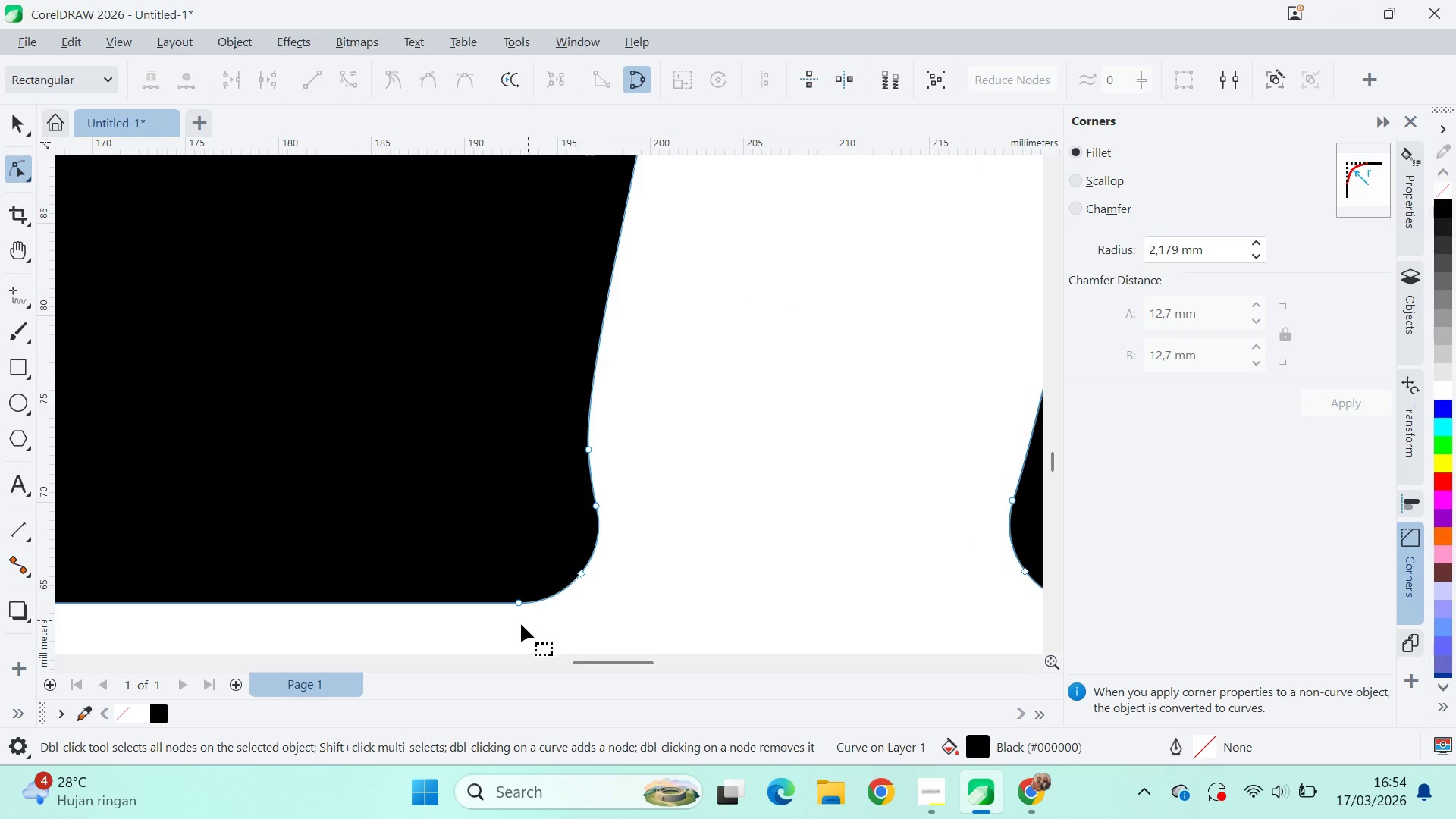 
left_click_drag(start_coordinate=[509, 629], to_coordinate=[656, 500])
 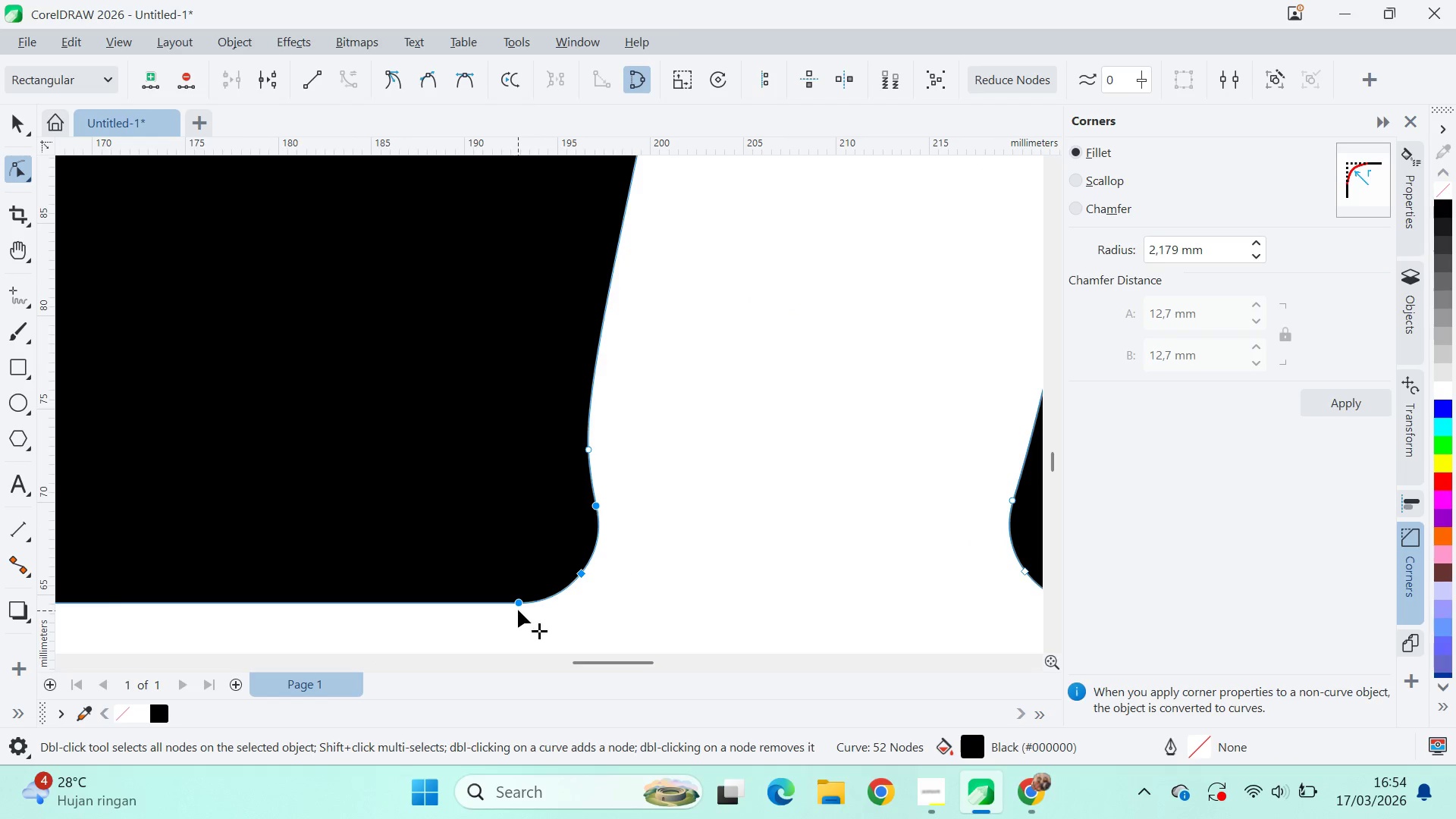 
left_click_drag(start_coordinate=[519, 601], to_coordinate=[496, 600])
 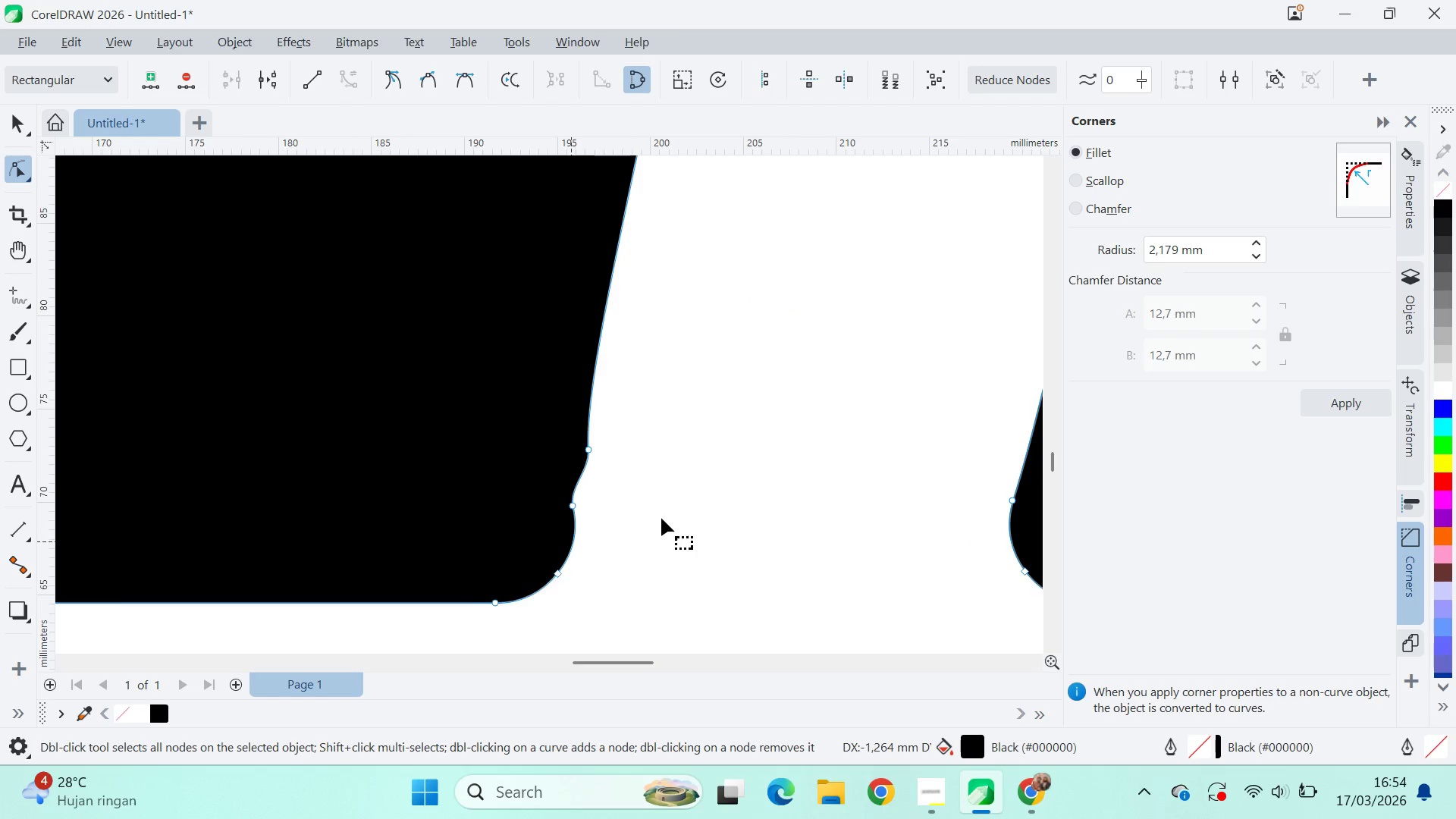 
hold_key(key=ShiftLeft, duration=0.84)
 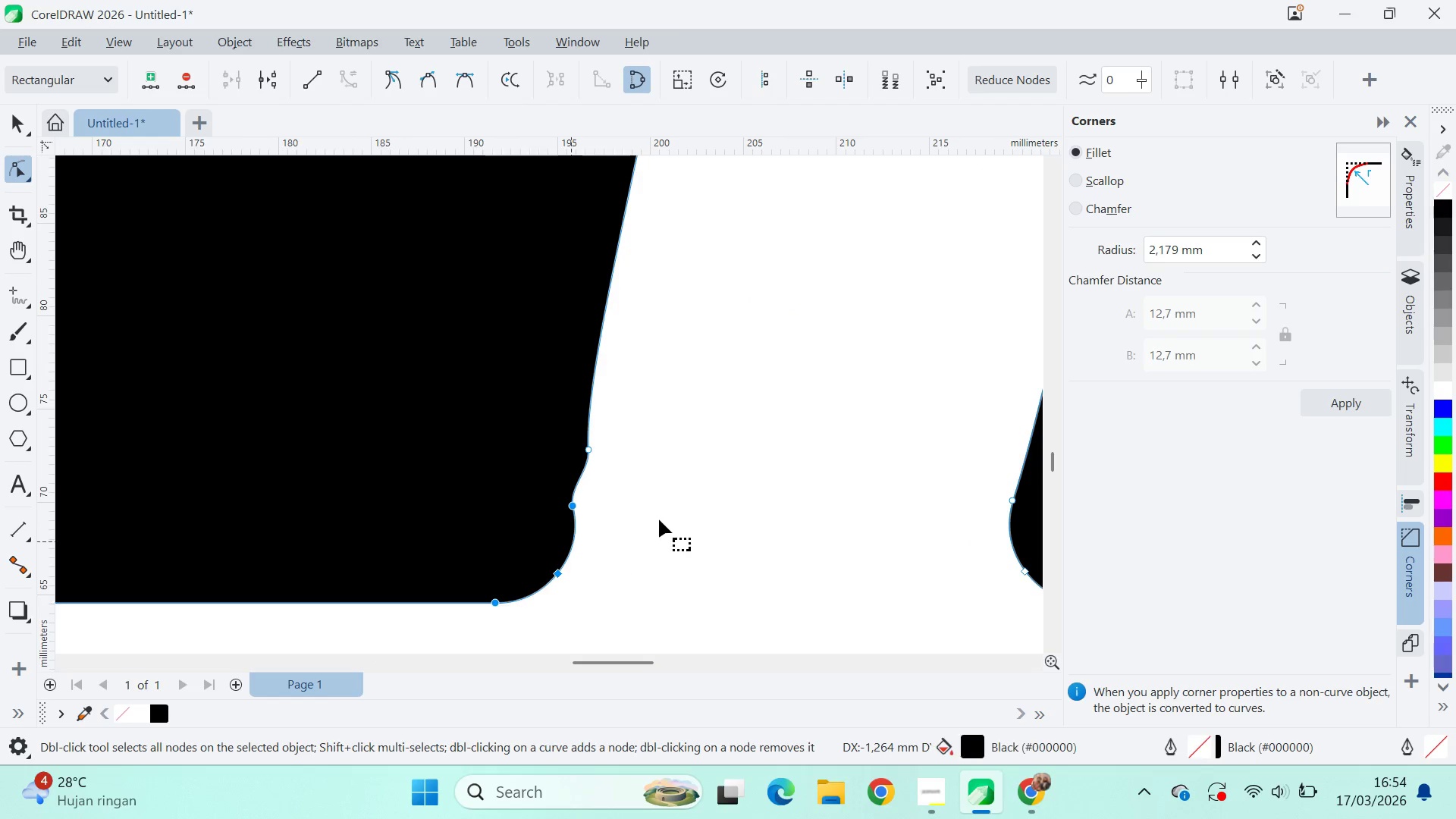 
left_click_drag(start_coordinate=[661, 519], to_coordinate=[651, 516])
 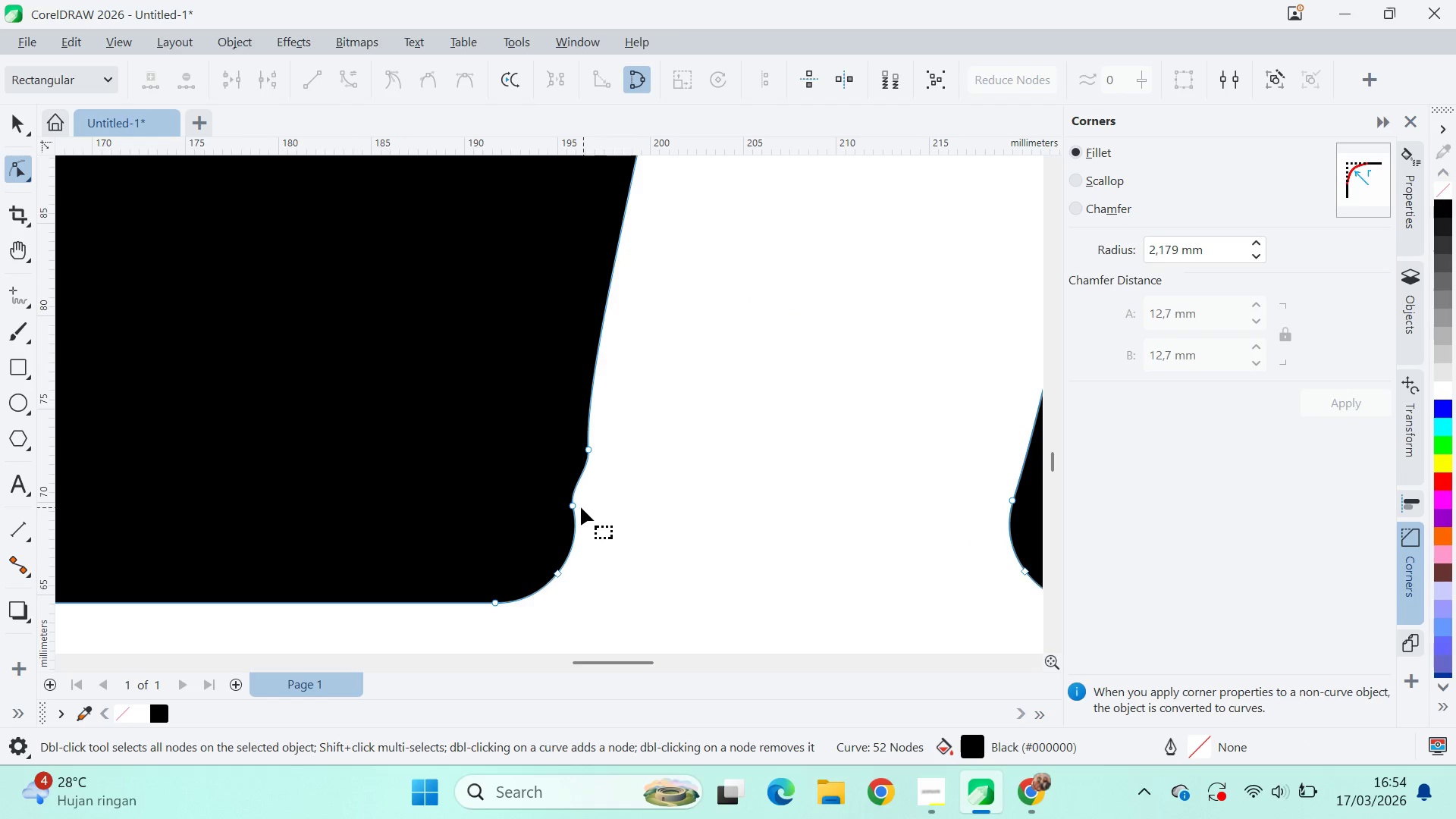 
left_click([580, 507])
 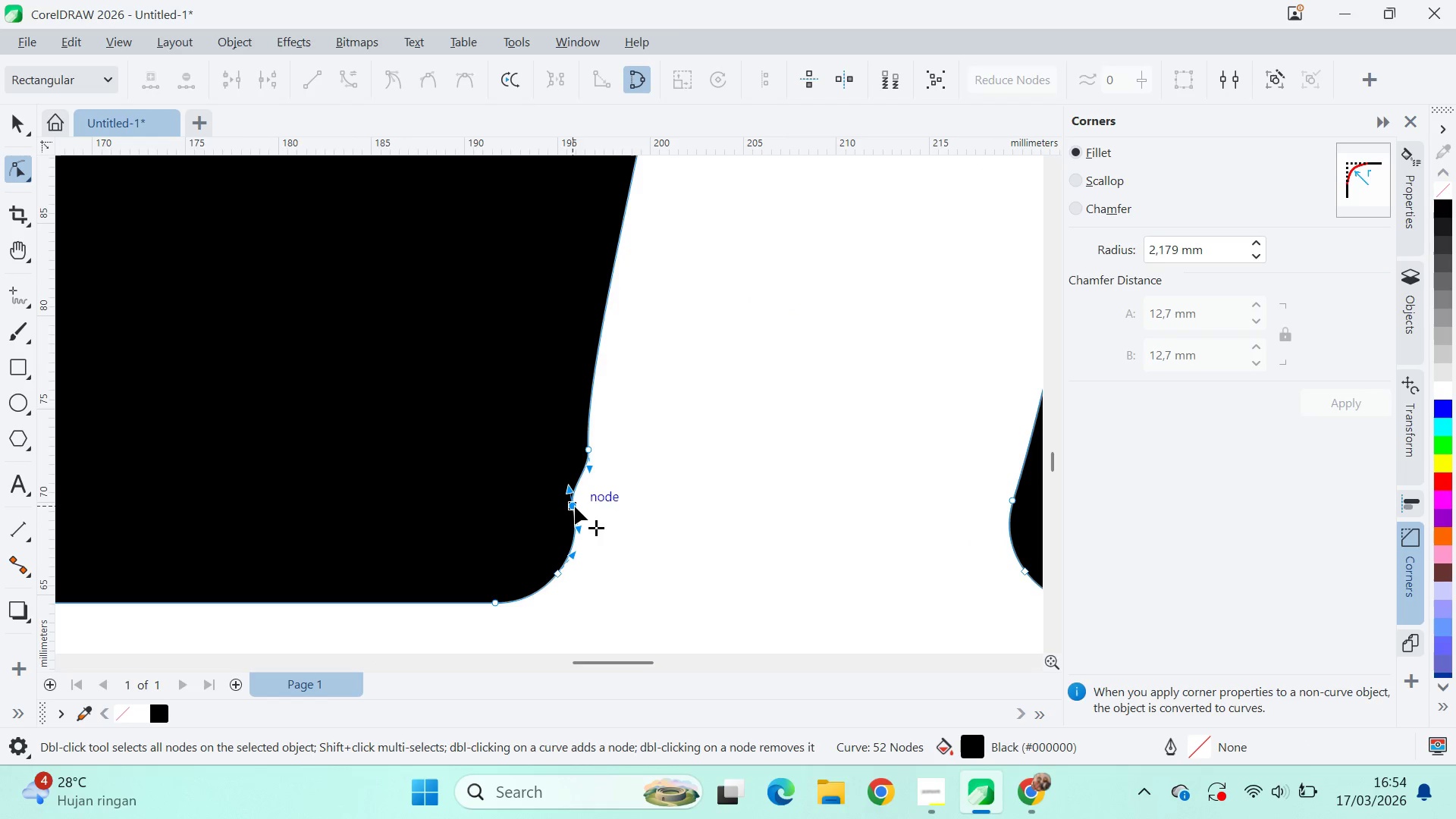 
triple_click([575, 507])
 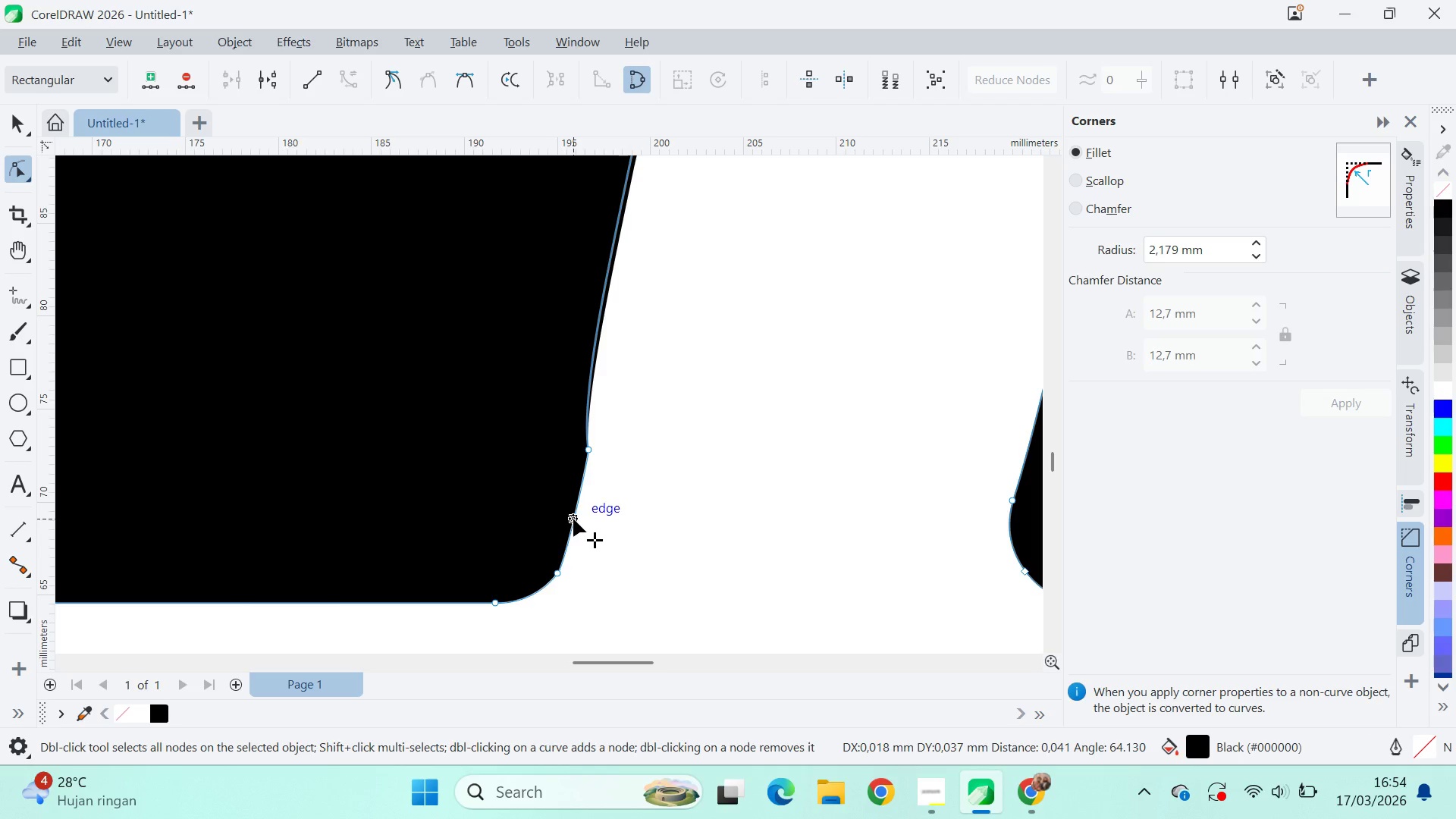 
key(Control+Z)
 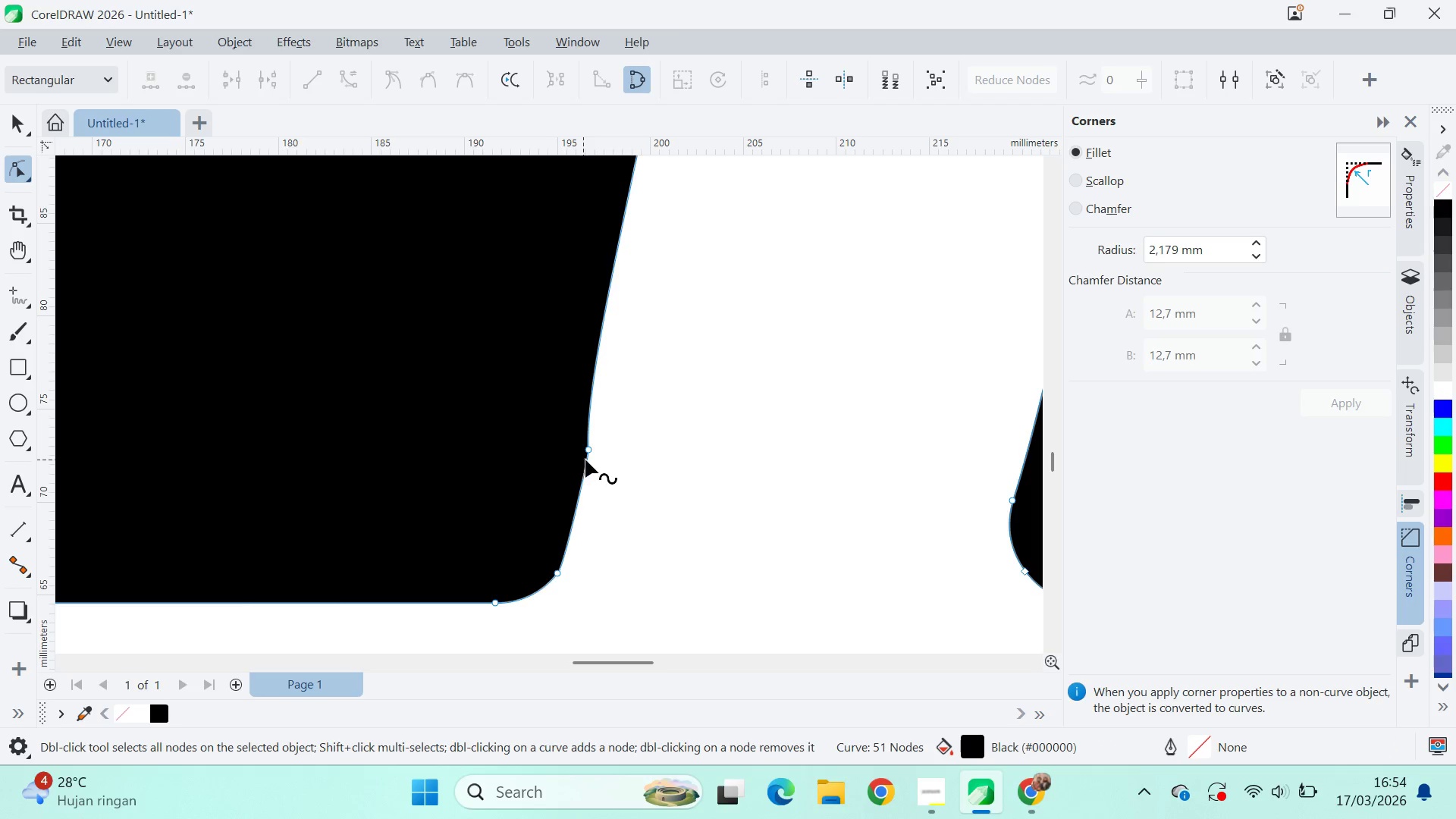 
double_click([593, 453])
 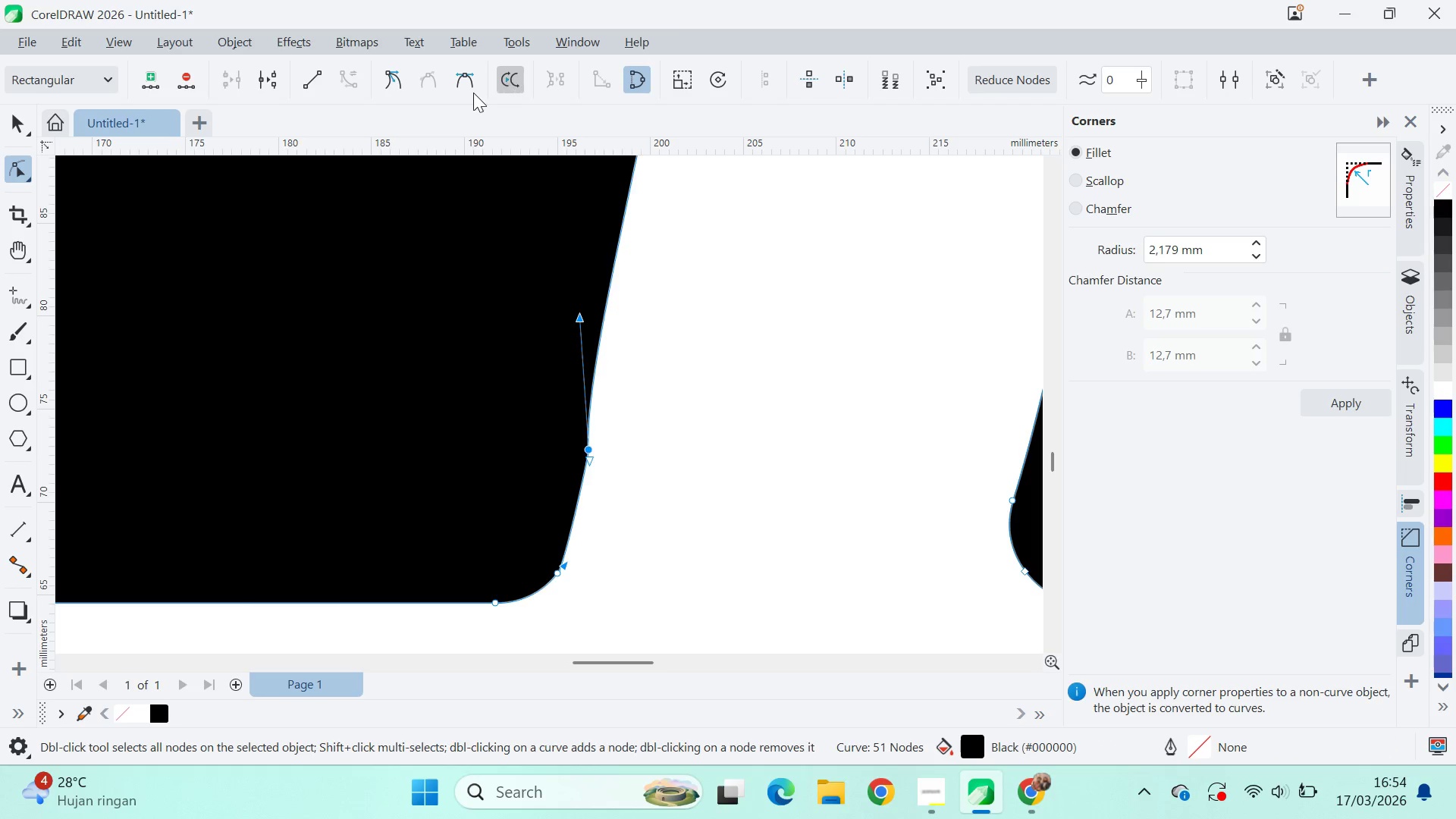 
left_click([457, 87])
 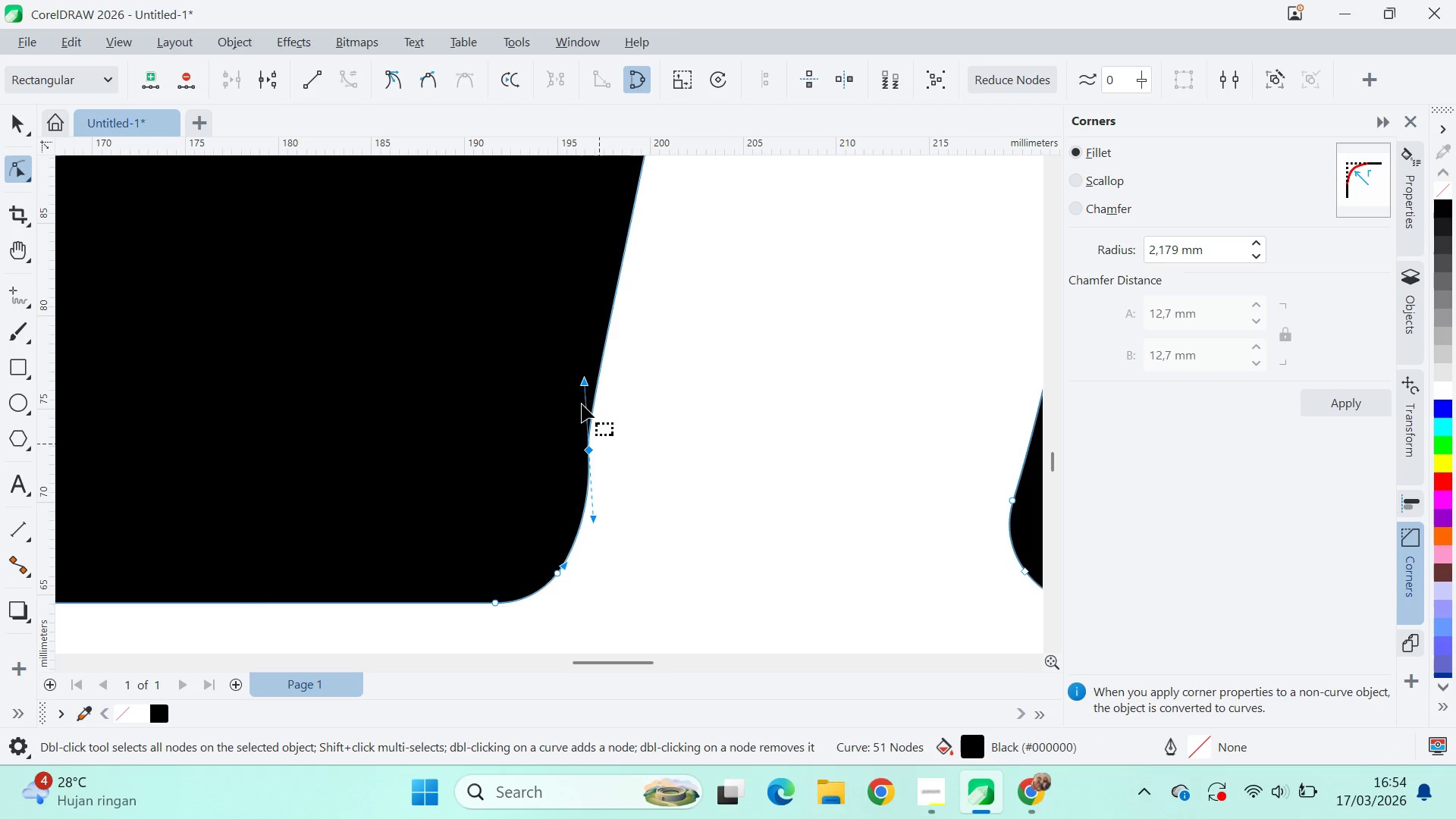 
left_click_drag(start_coordinate=[585, 383], to_coordinate=[598, 375])
 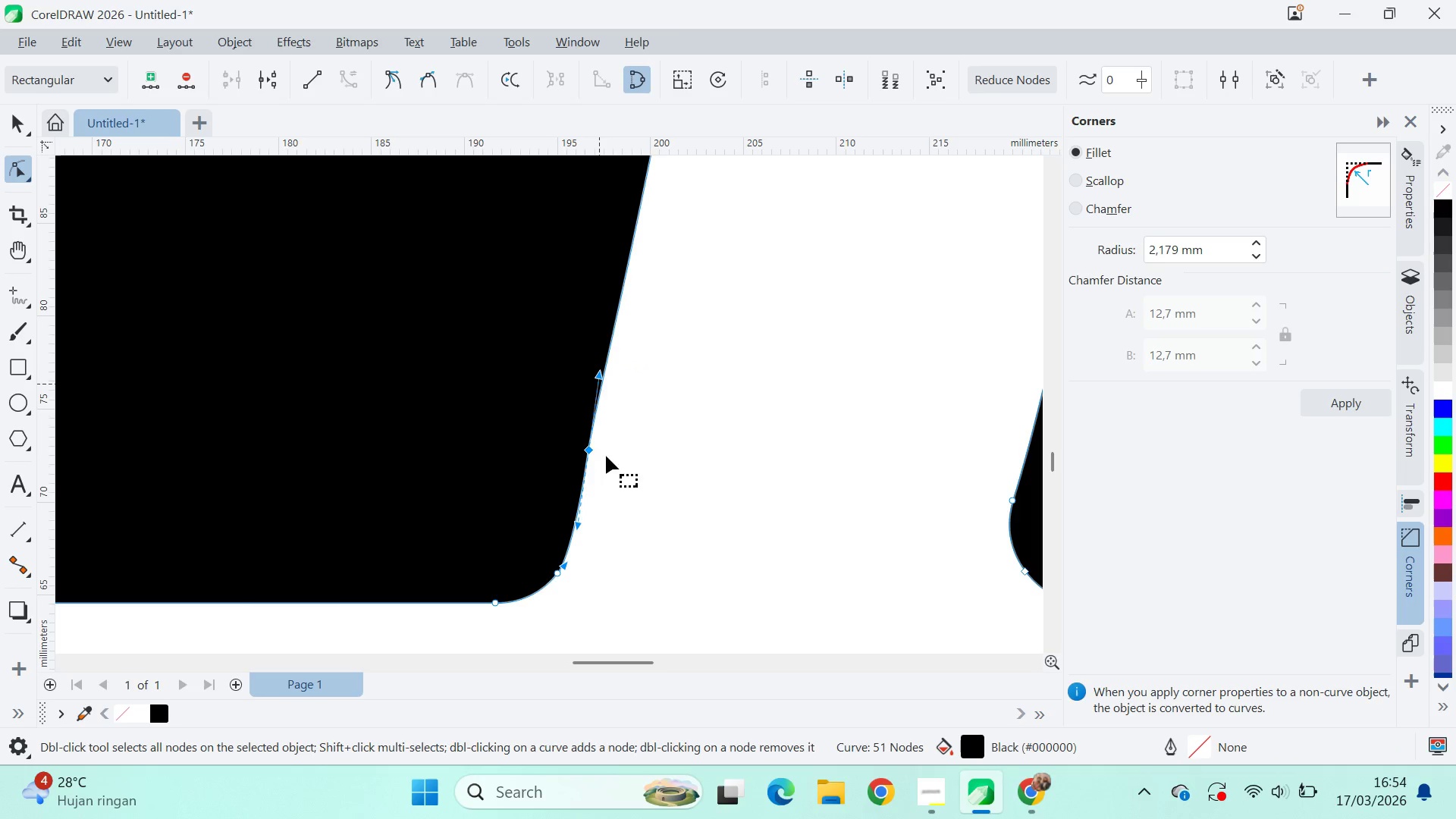 
hold_key(key=ControlLeft, duration=0.41)
 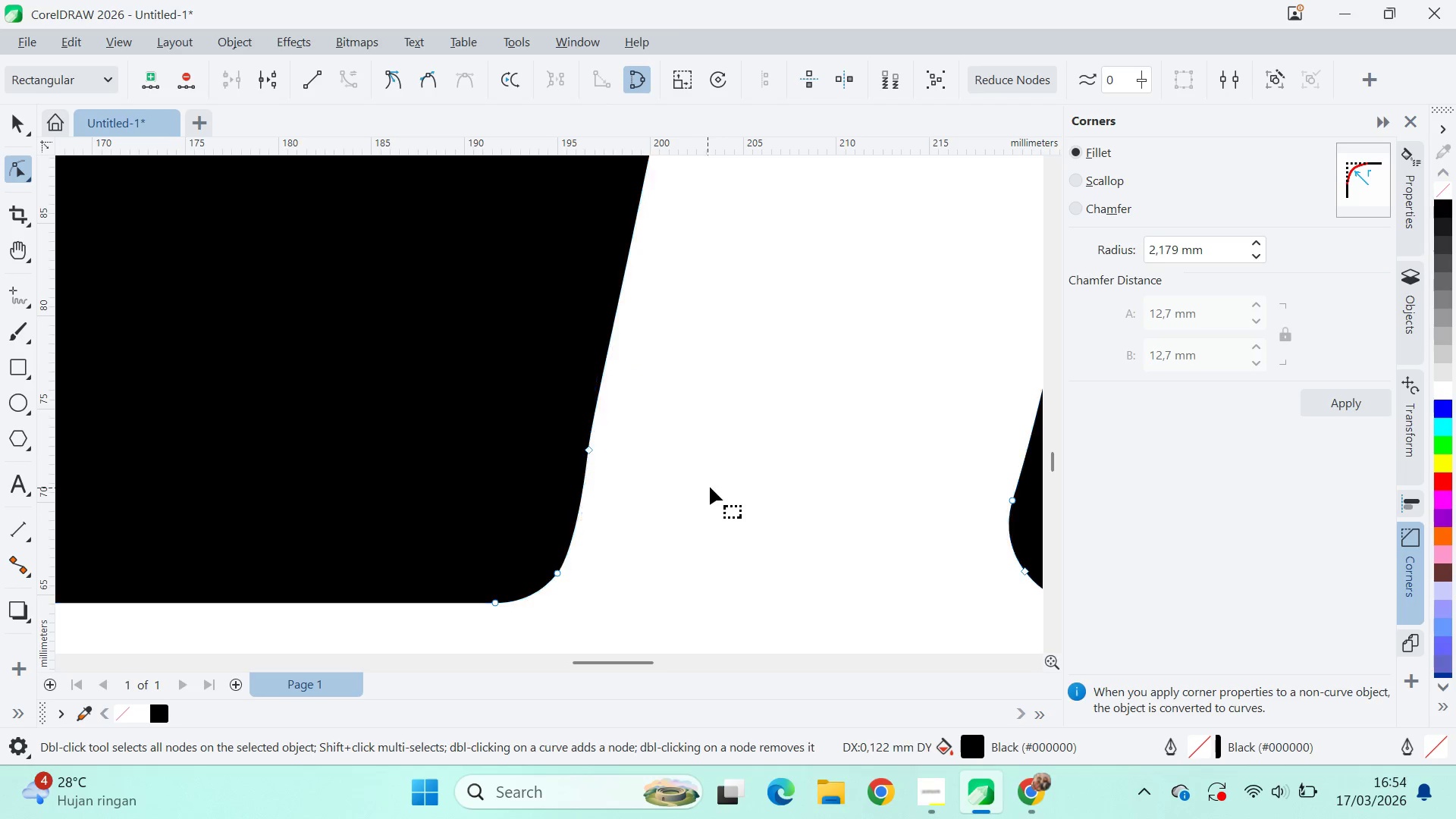 
wait(5.78)
 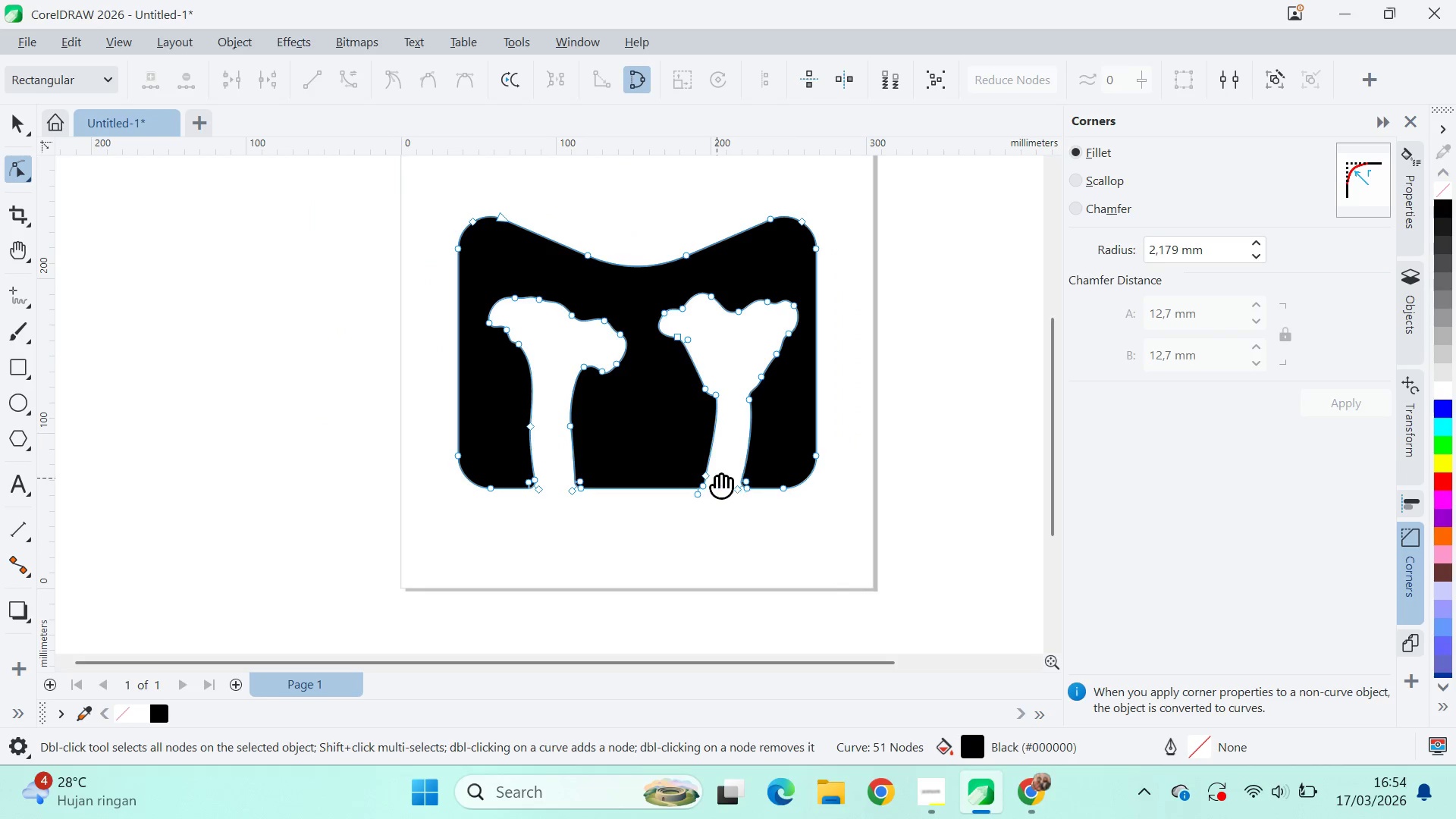 
key(Q)
 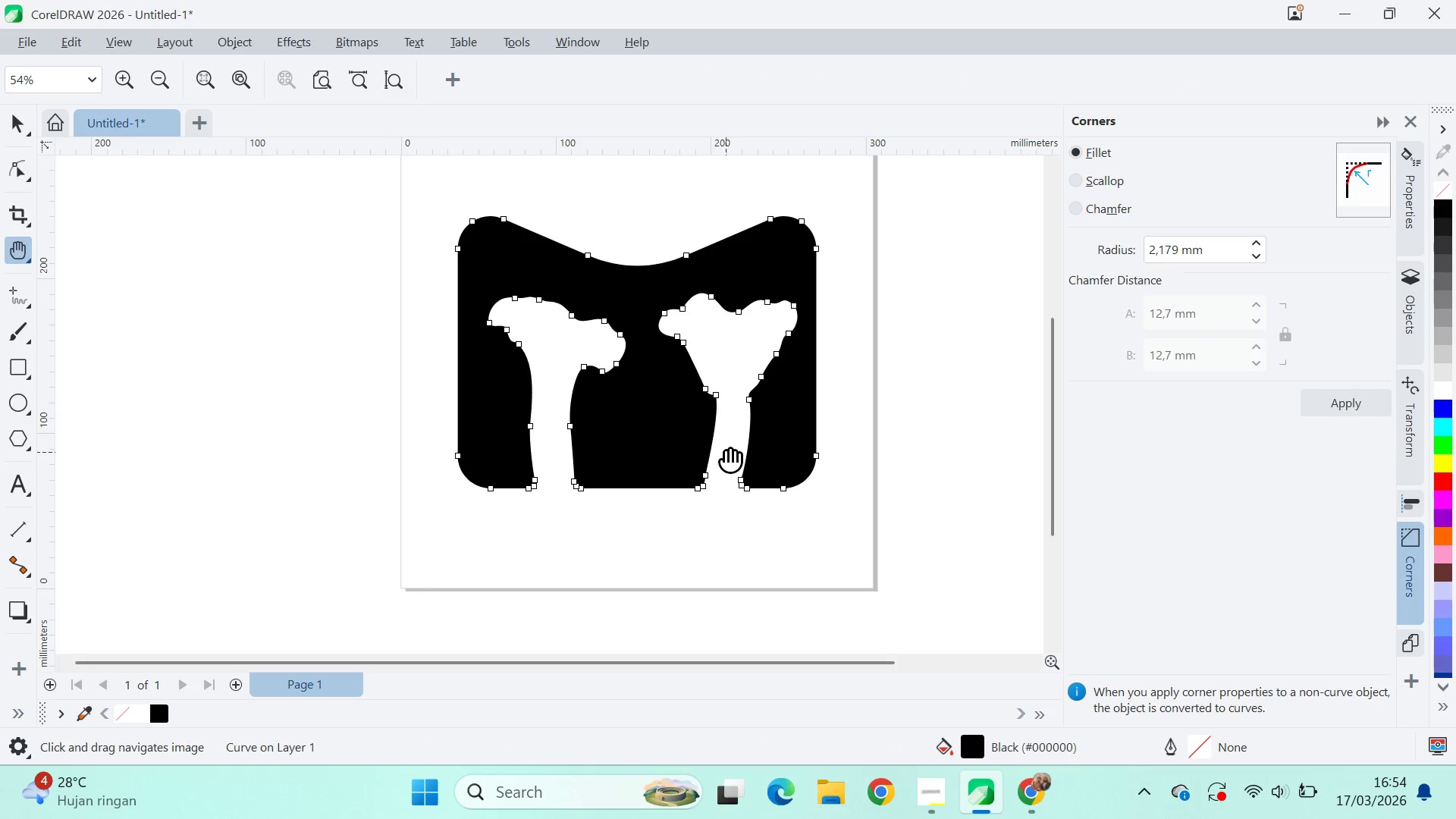 
scroll: coordinate [717, 478], scroll_direction: down, amount: 18.0
 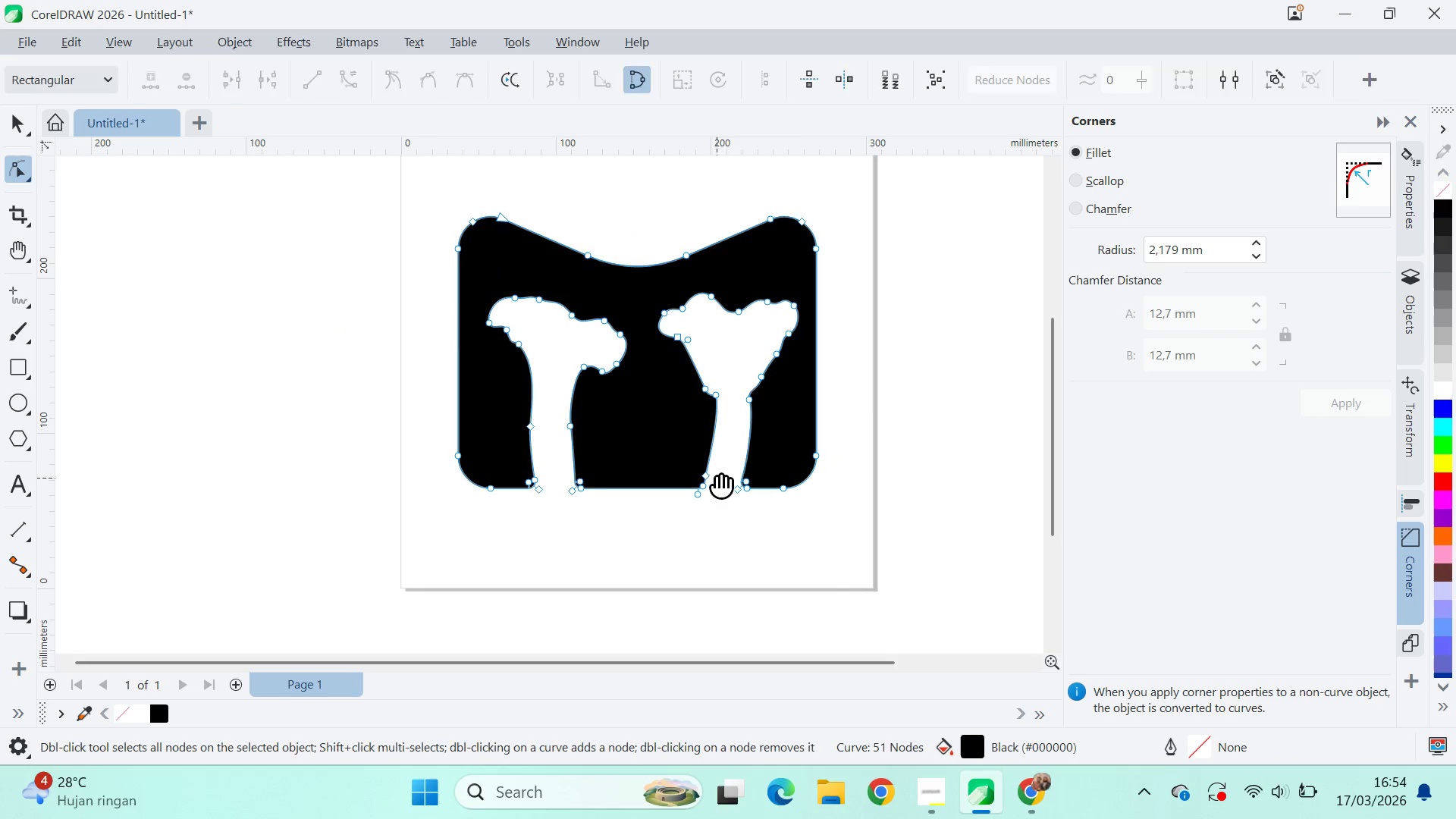 
left_click_drag(start_coordinate=[726, 452], to_coordinate=[685, 505])
 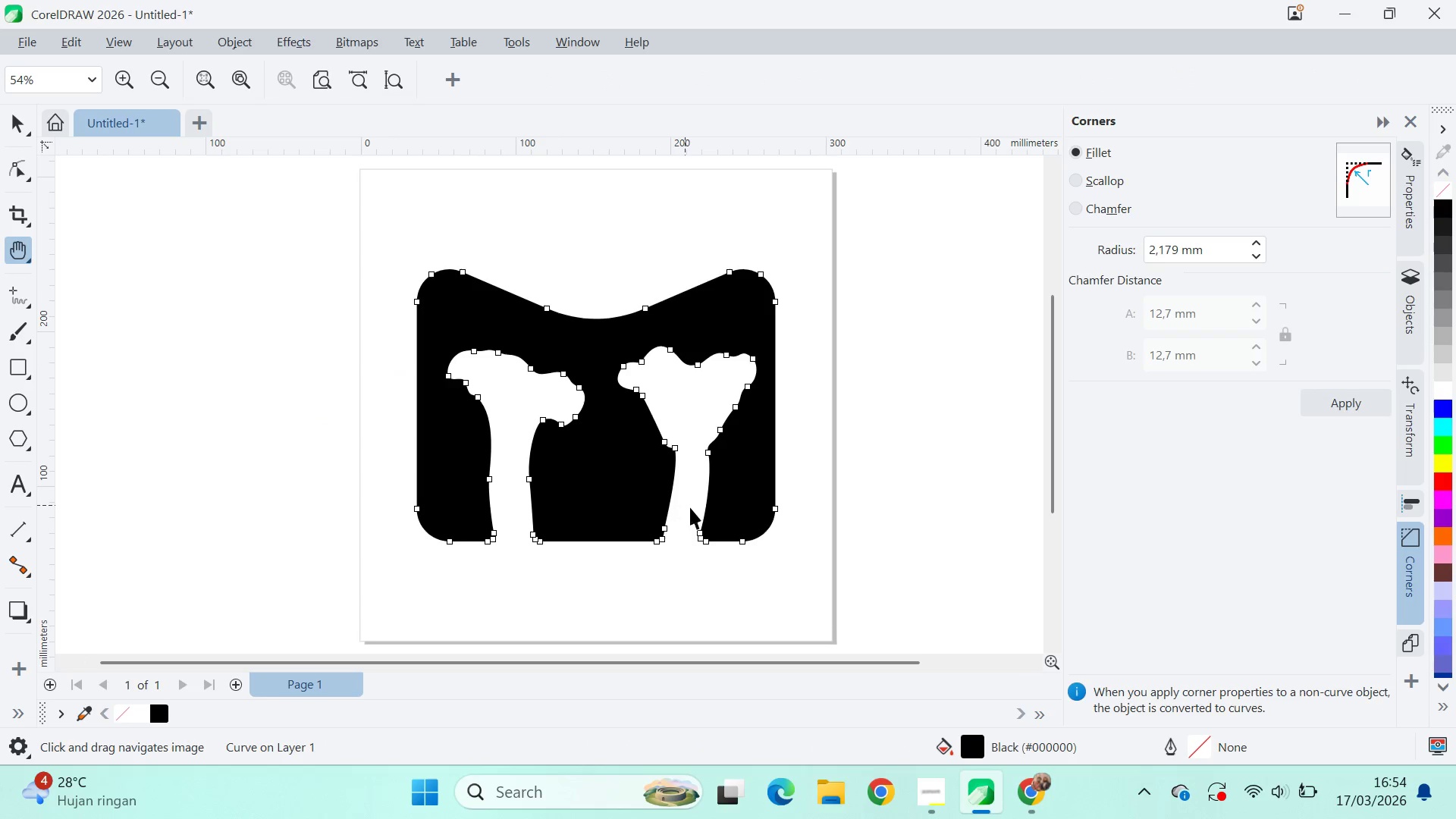 
key(V)
 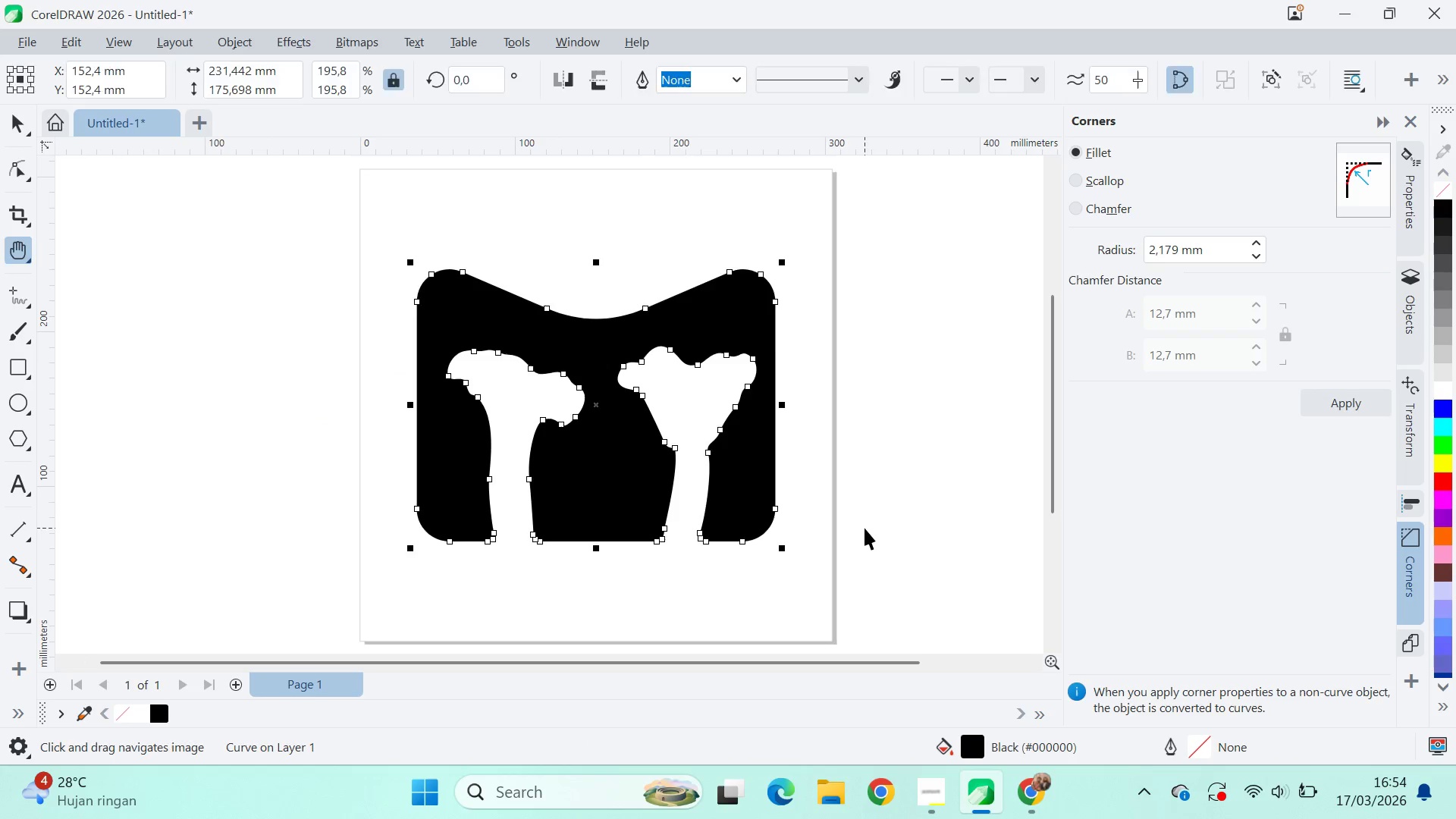 
left_click([864, 528])
 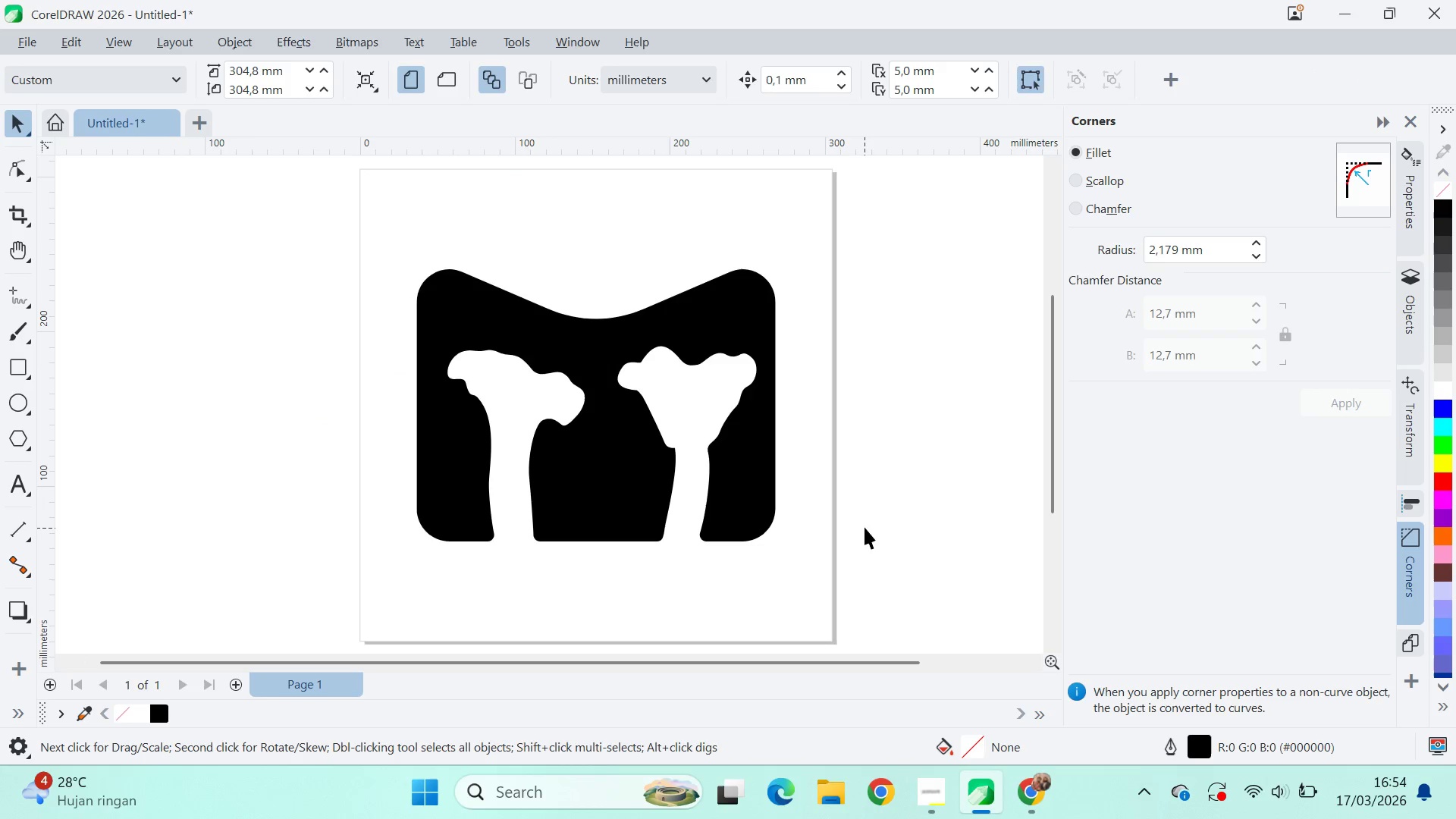 
key(Control+ControlLeft)
 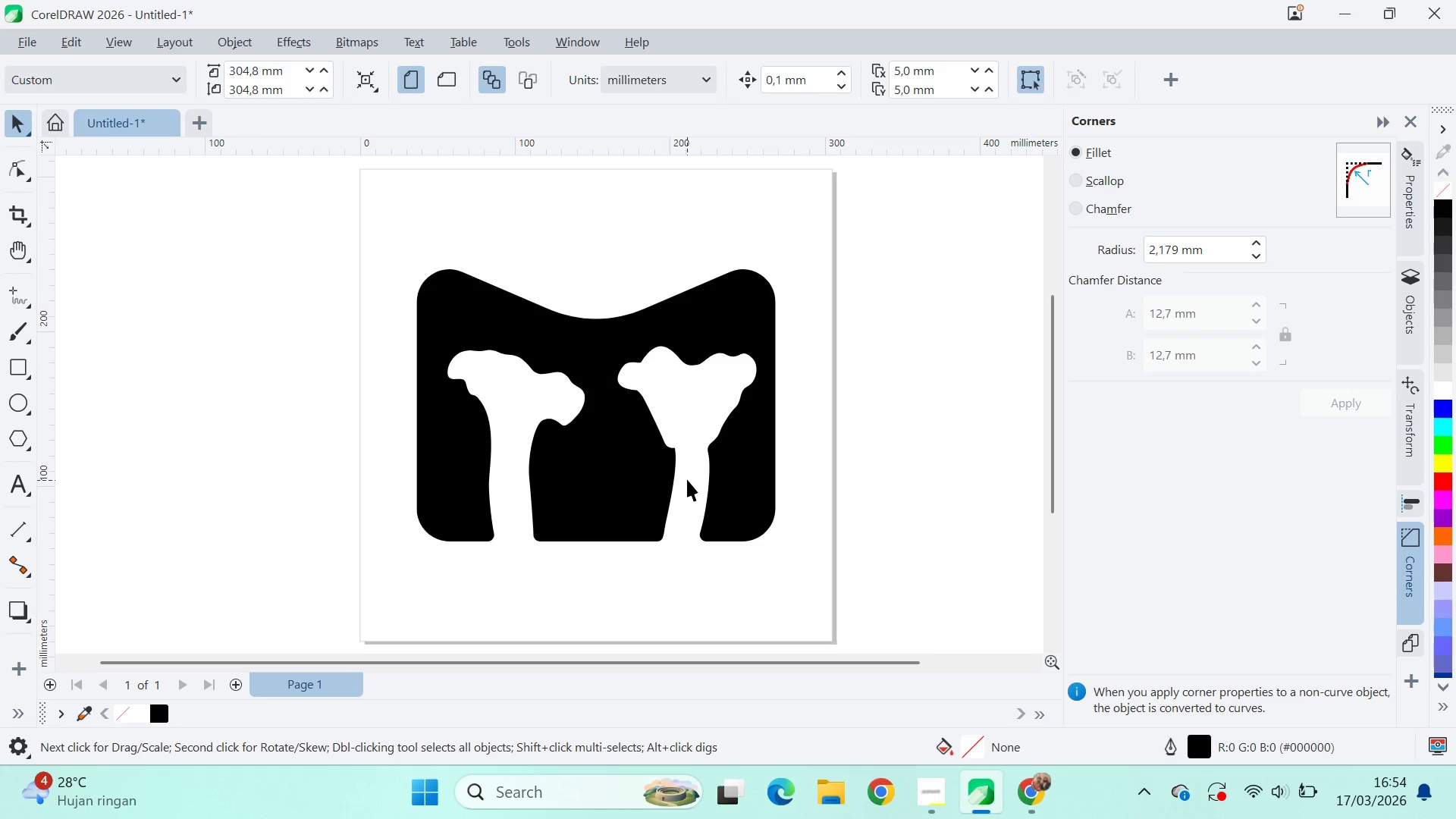 
left_click([687, 479])
 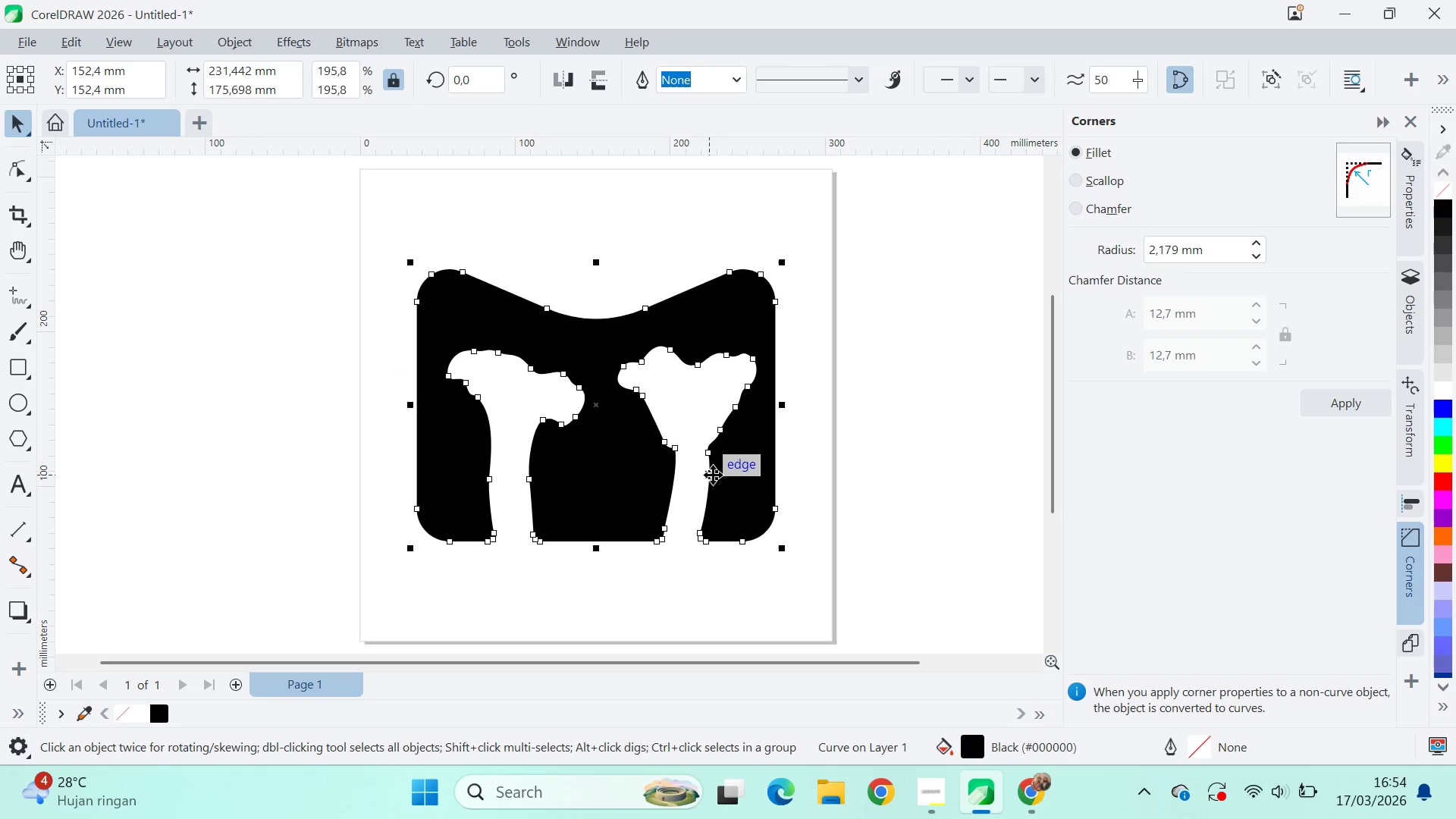 
key(A)
 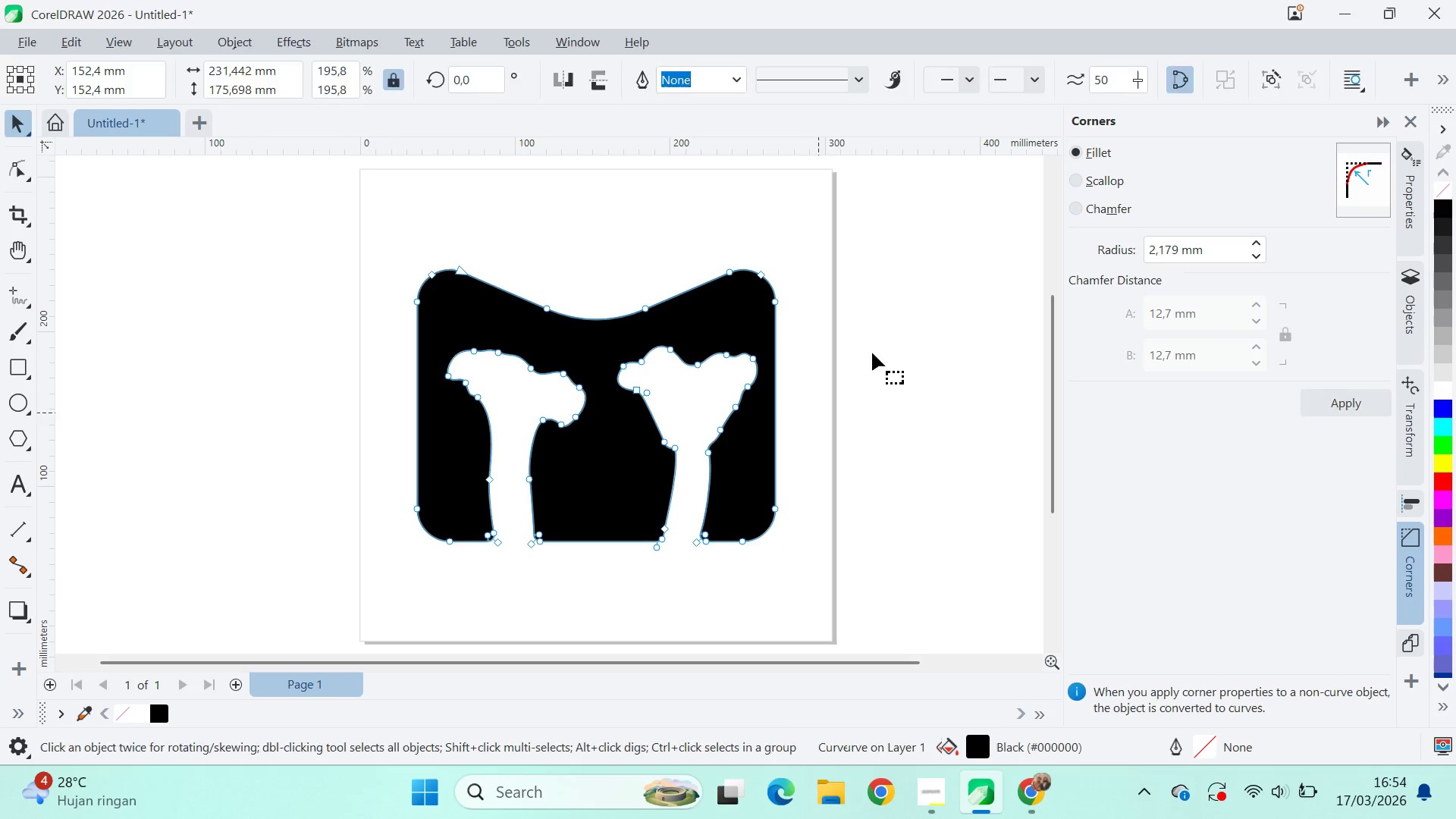 
key(Control+A)
 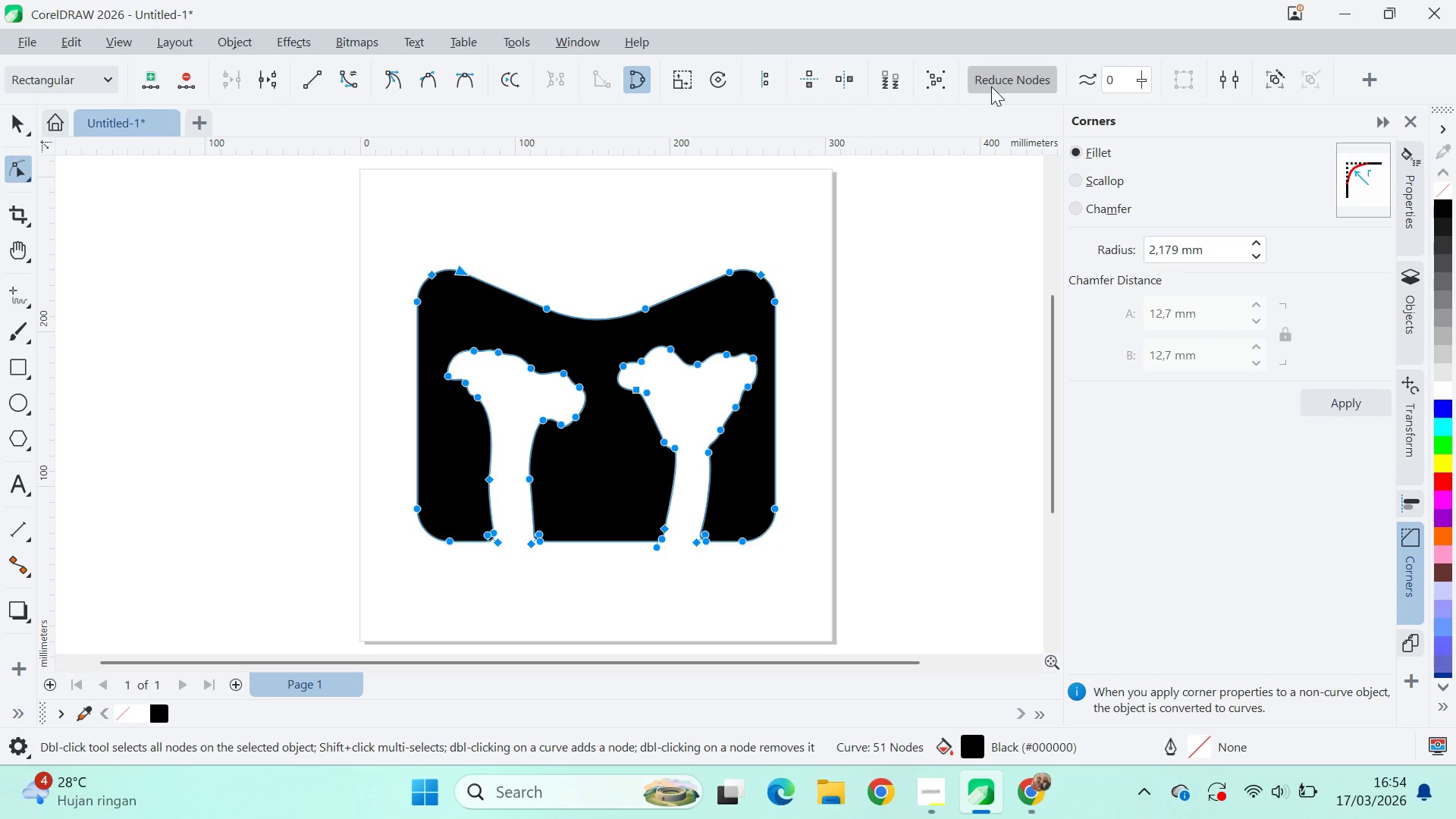 
double_click([991, 86])
 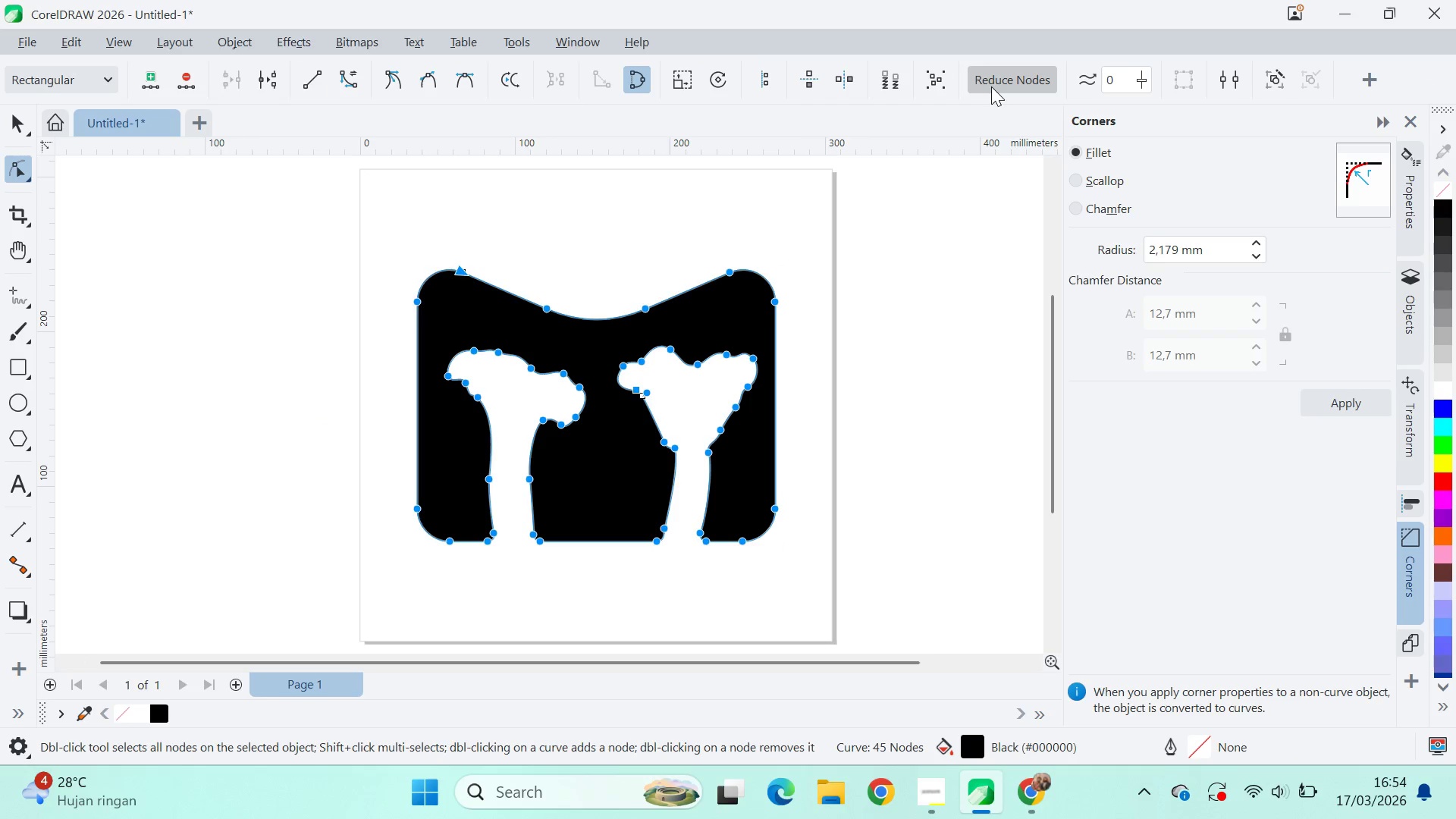 
triple_click([991, 86])
 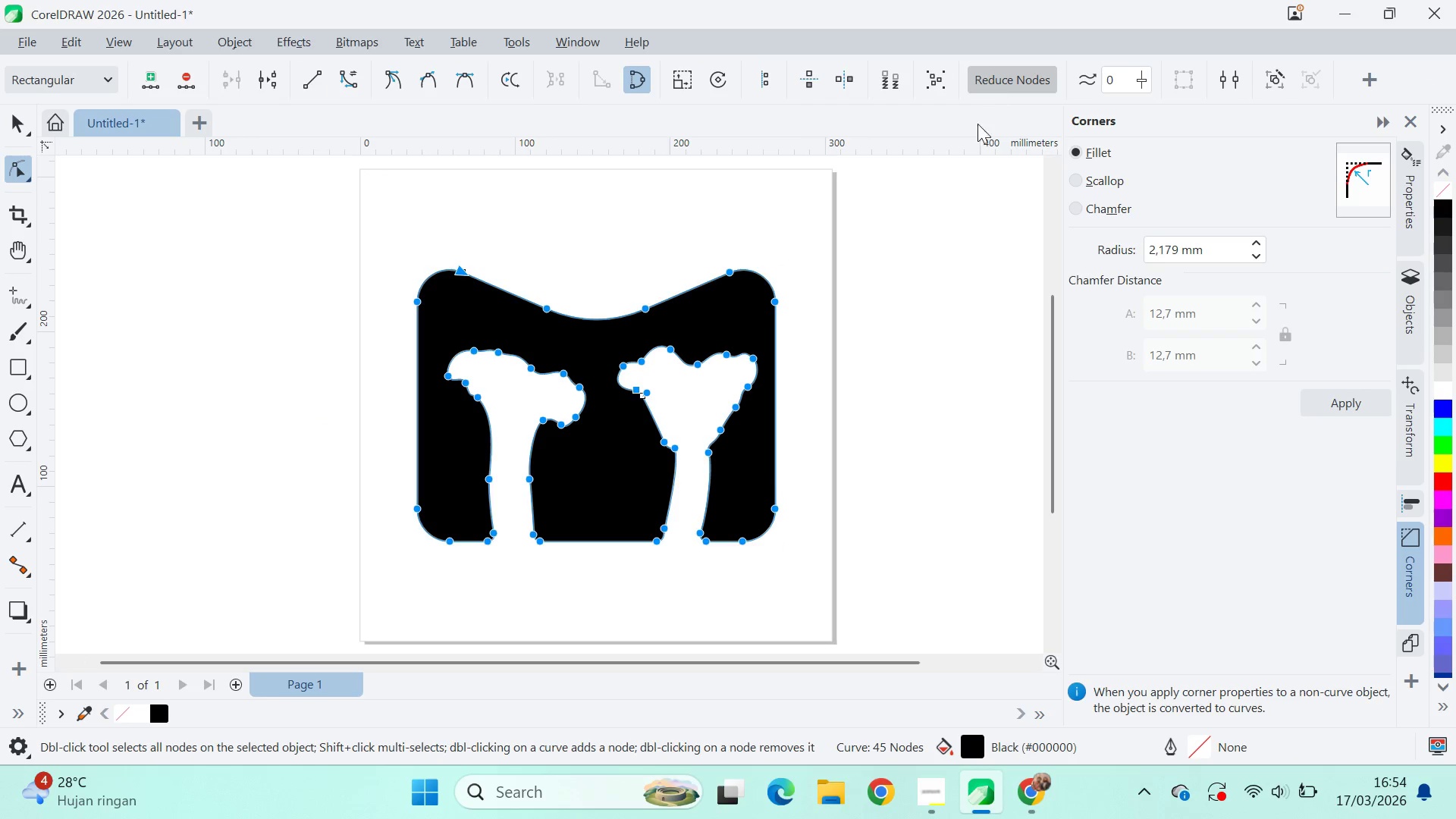 
key(V)
 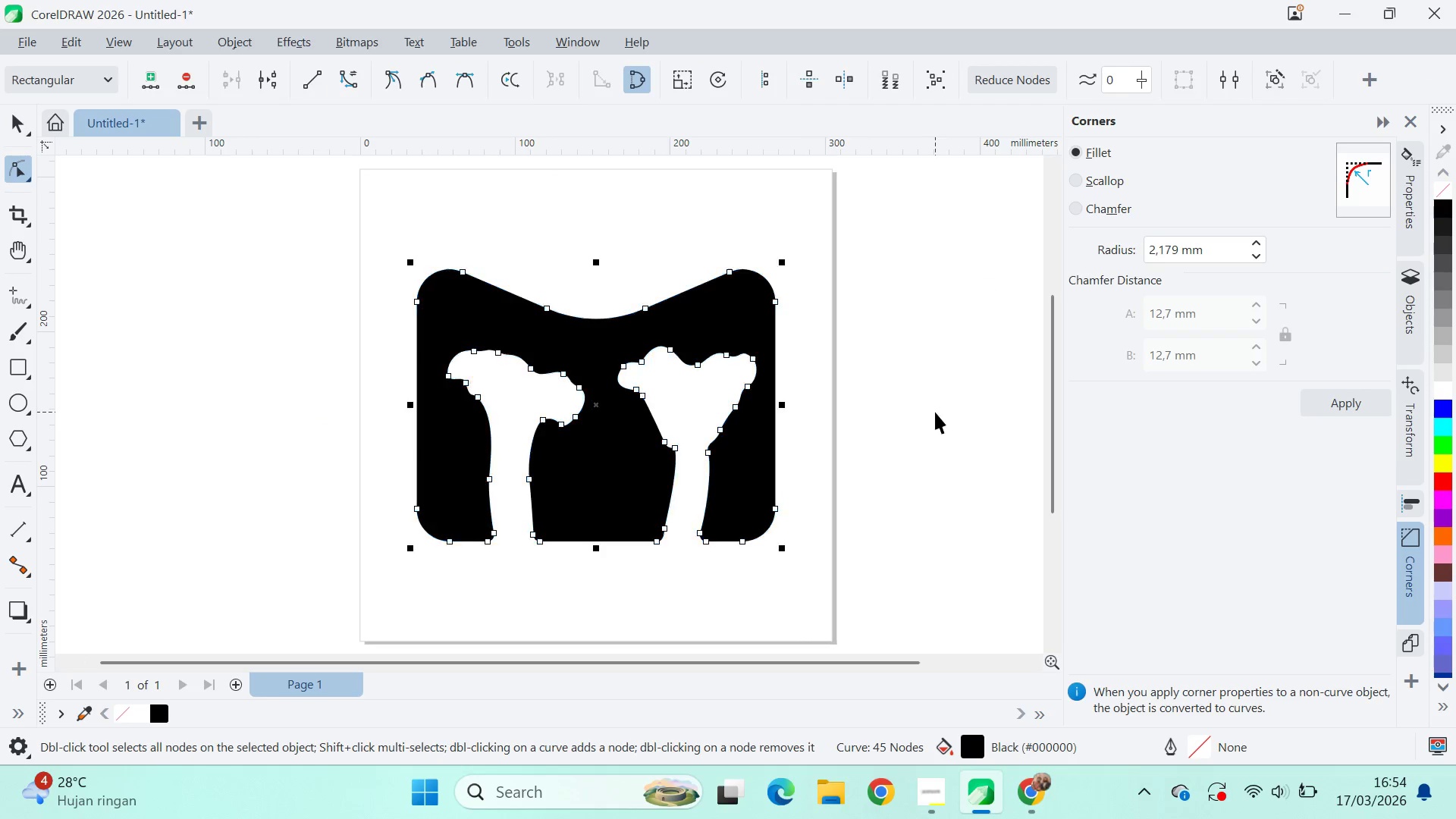 
left_click_drag(start_coordinate=[935, 412], to_coordinate=[930, 413])
 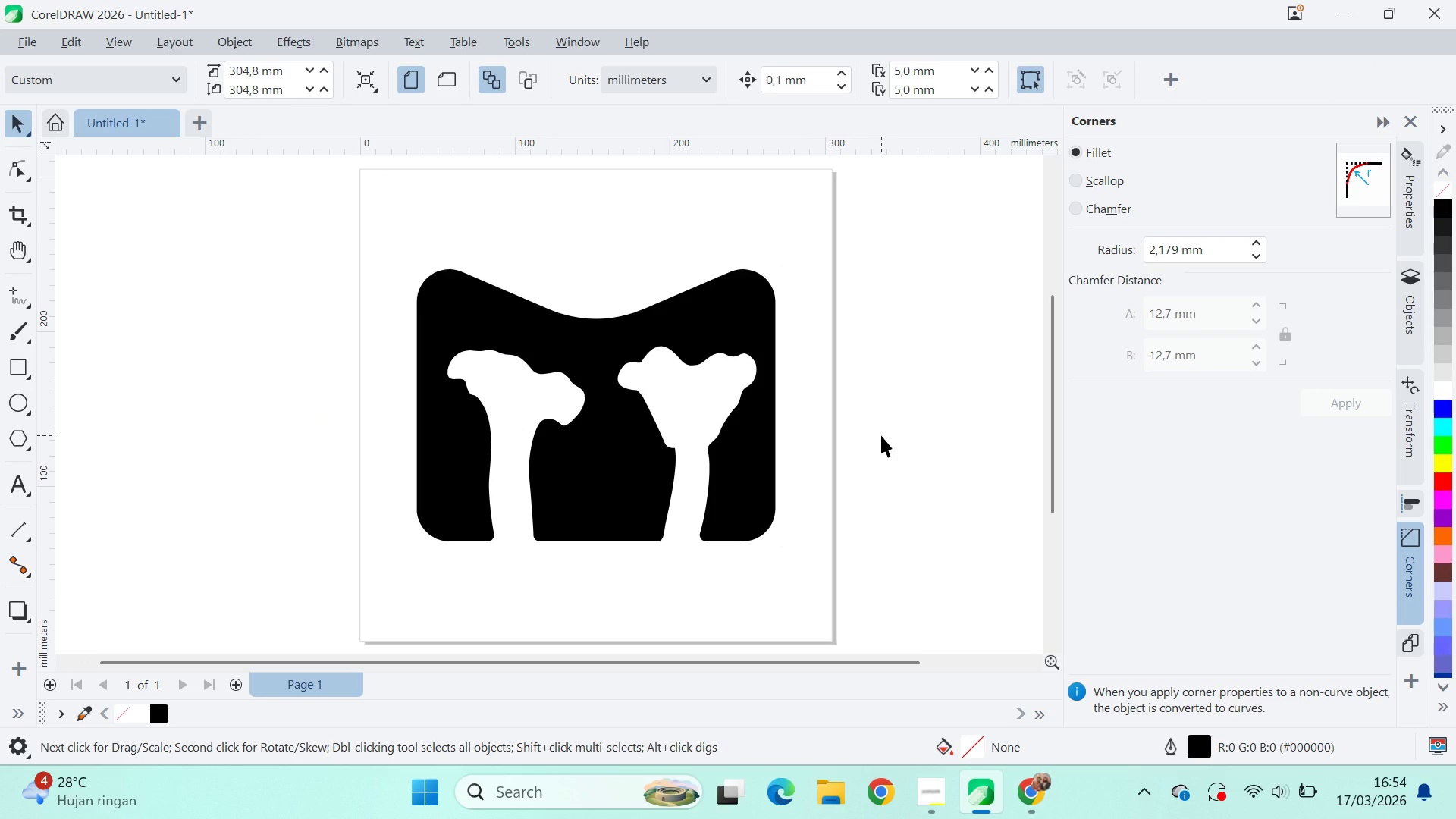 
key(Alt+Tab)
 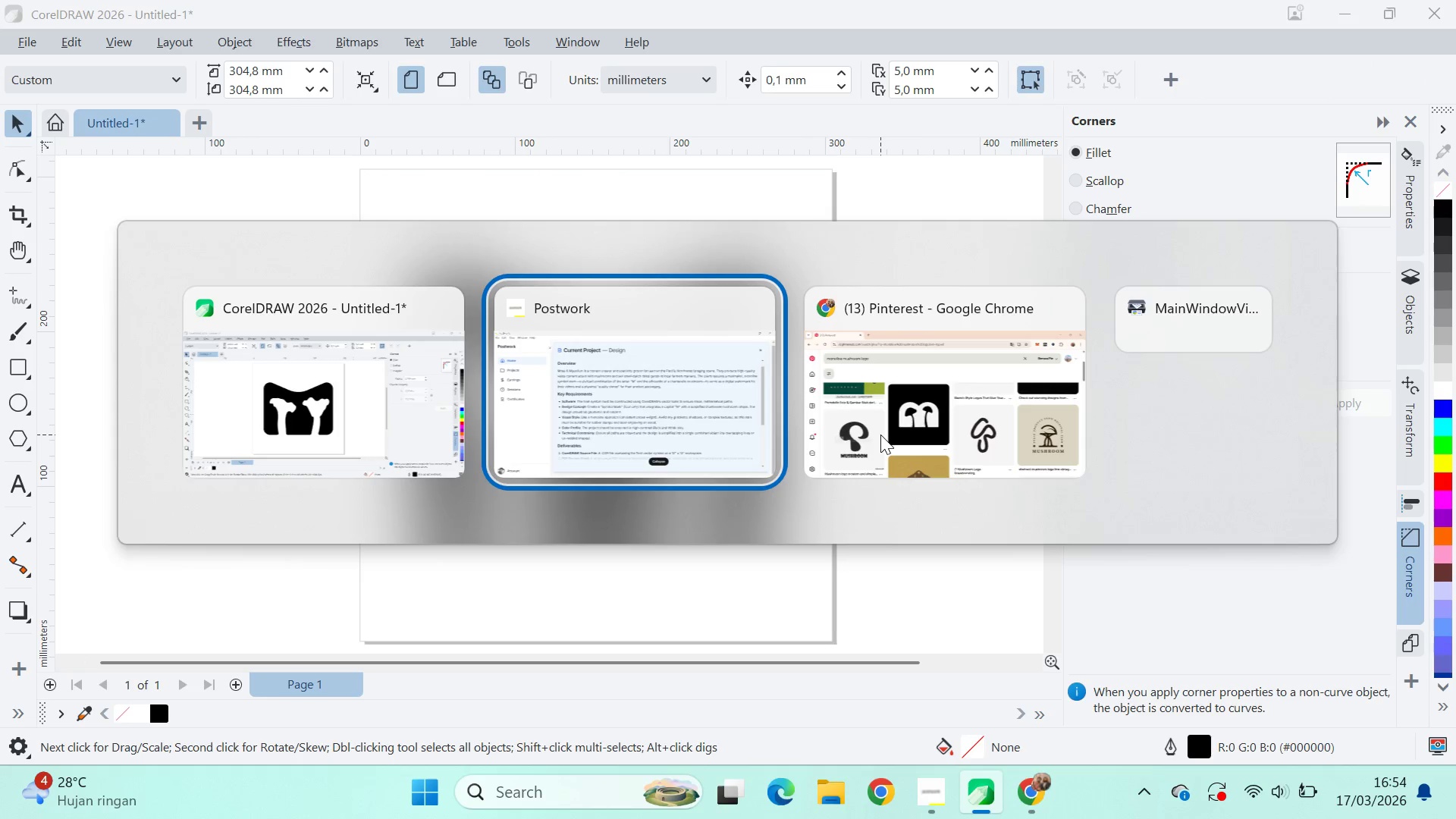 
key(Alt+Tab)
 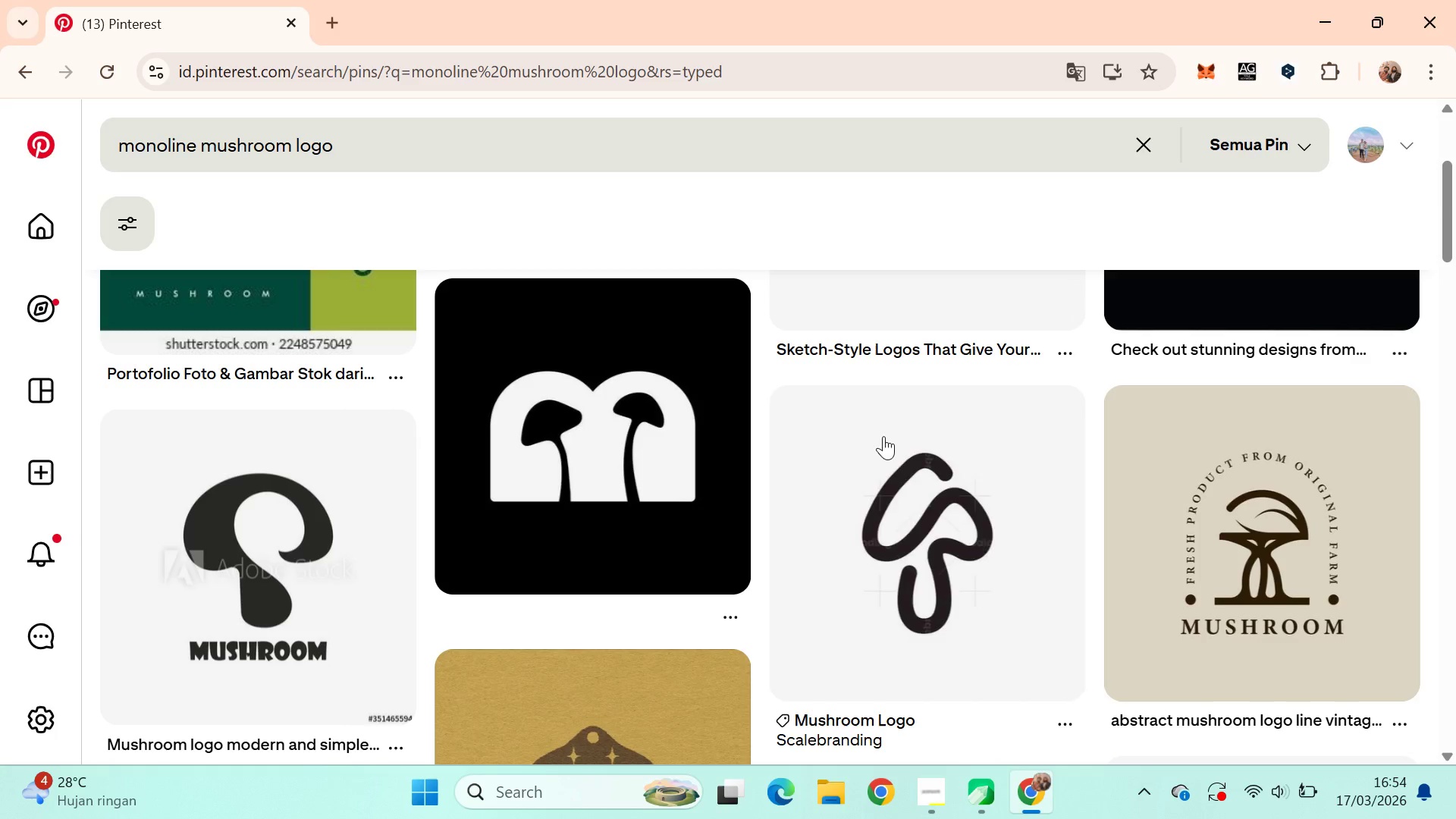 
scroll: coordinate [901, 438], scroll_direction: down, amount: 14.0
 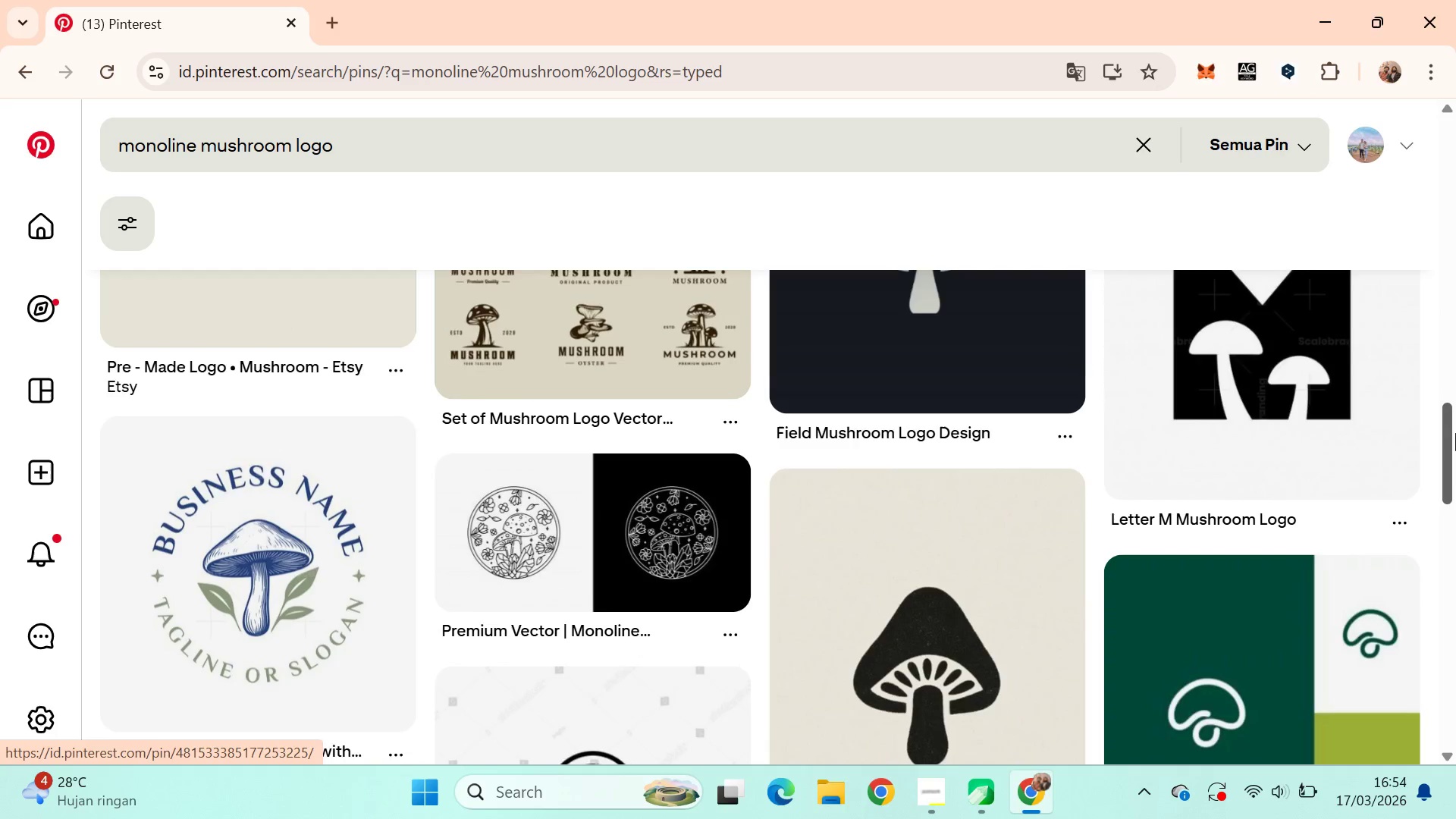 
left_click_drag(start_coordinate=[1455, 434], to_coordinate=[1452, 818])
 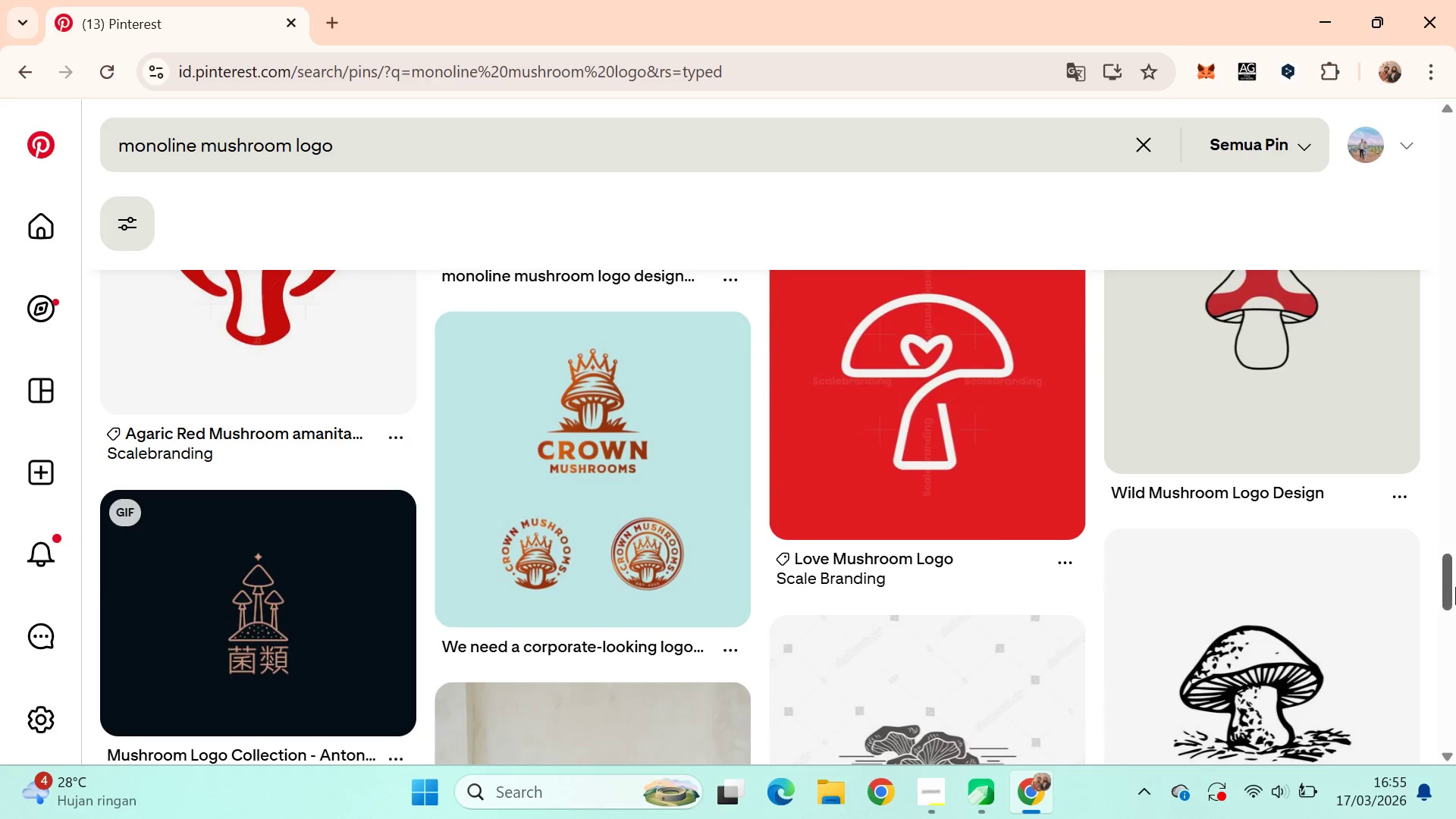 
left_click_drag(start_coordinate=[1455, 582], to_coordinate=[1454, 746])
 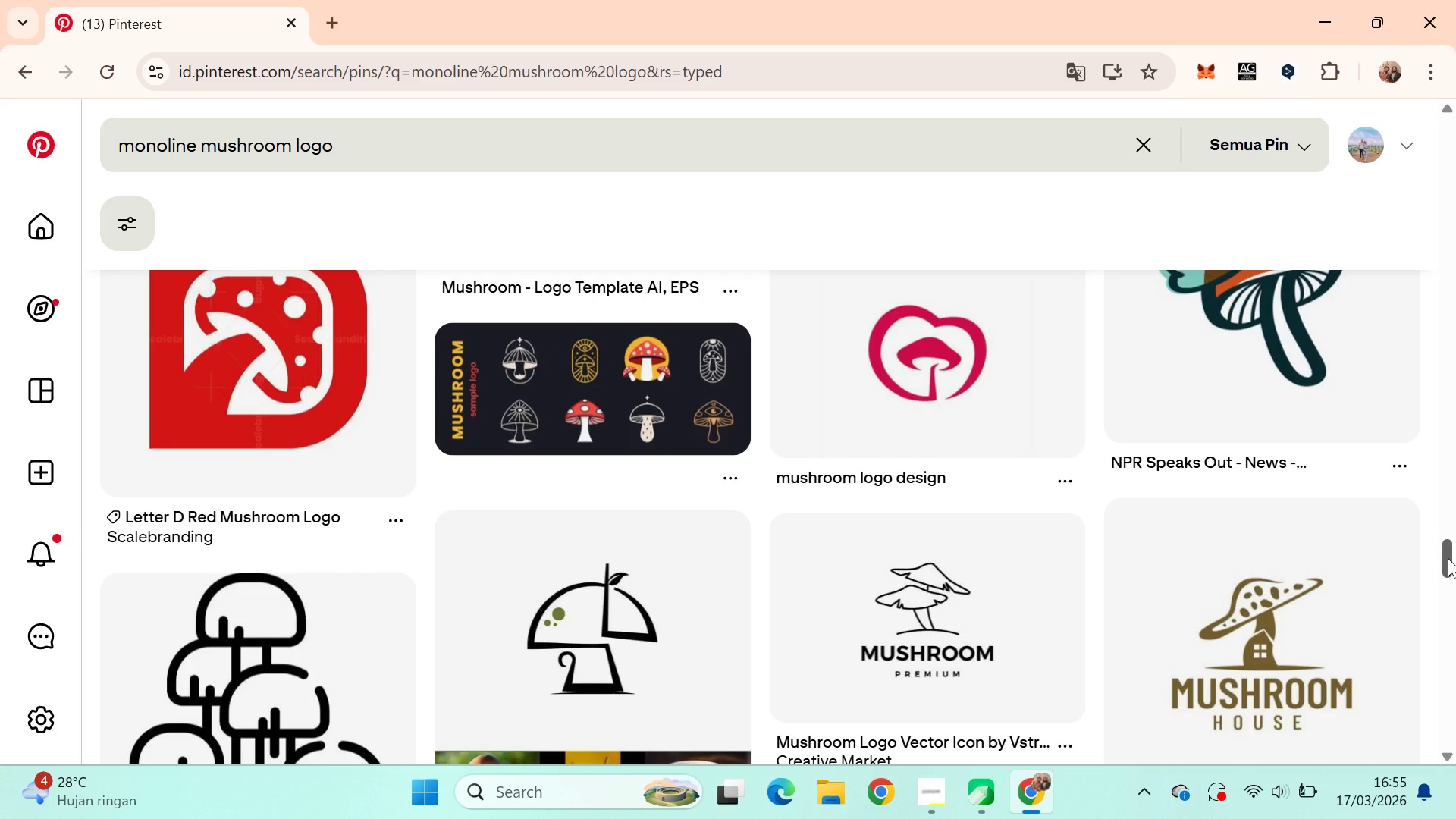 
left_click_drag(start_coordinate=[1449, 558], to_coordinate=[1455, 656])
 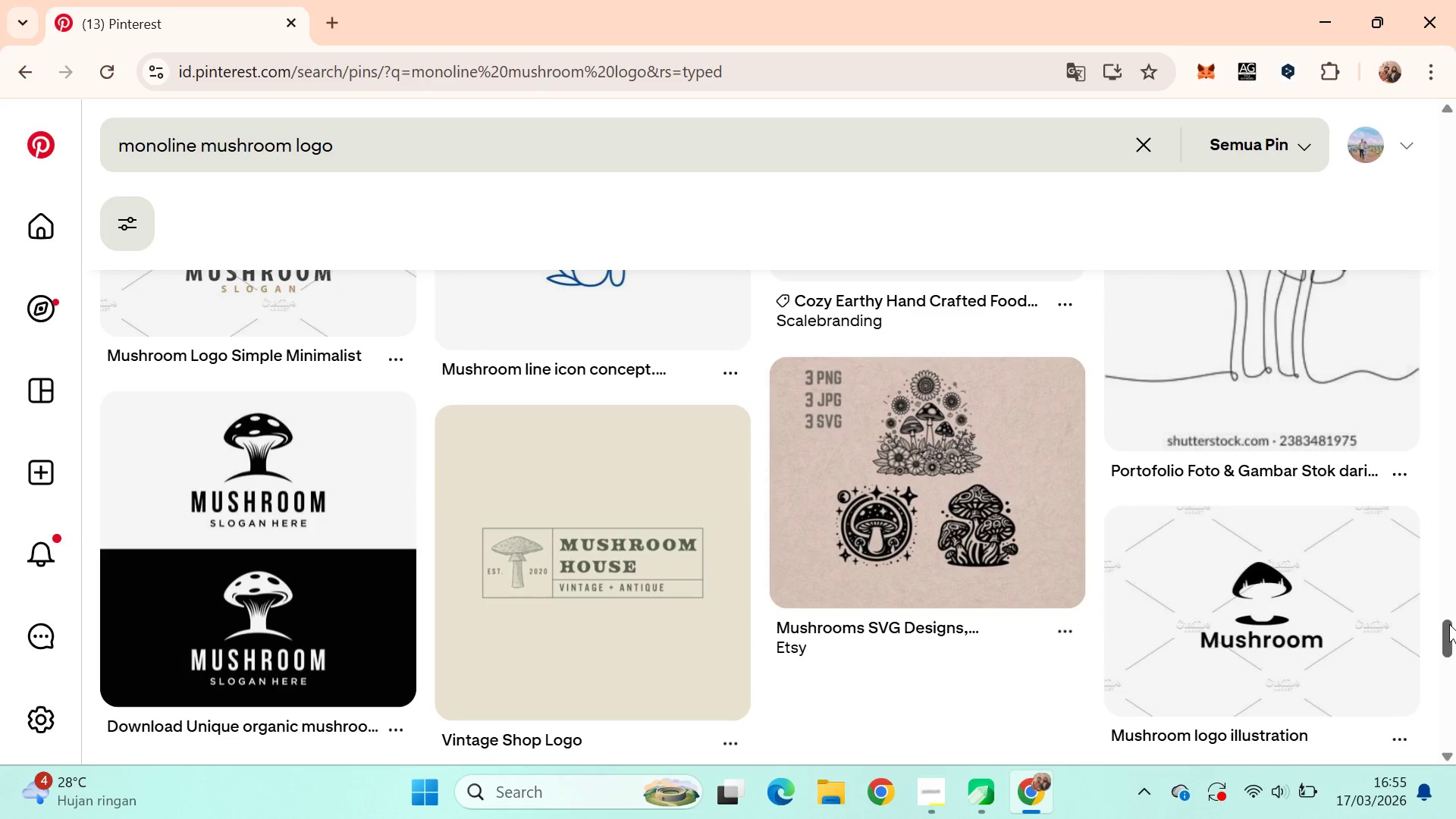 
left_click_drag(start_coordinate=[1451, 632], to_coordinate=[1455, 656])
 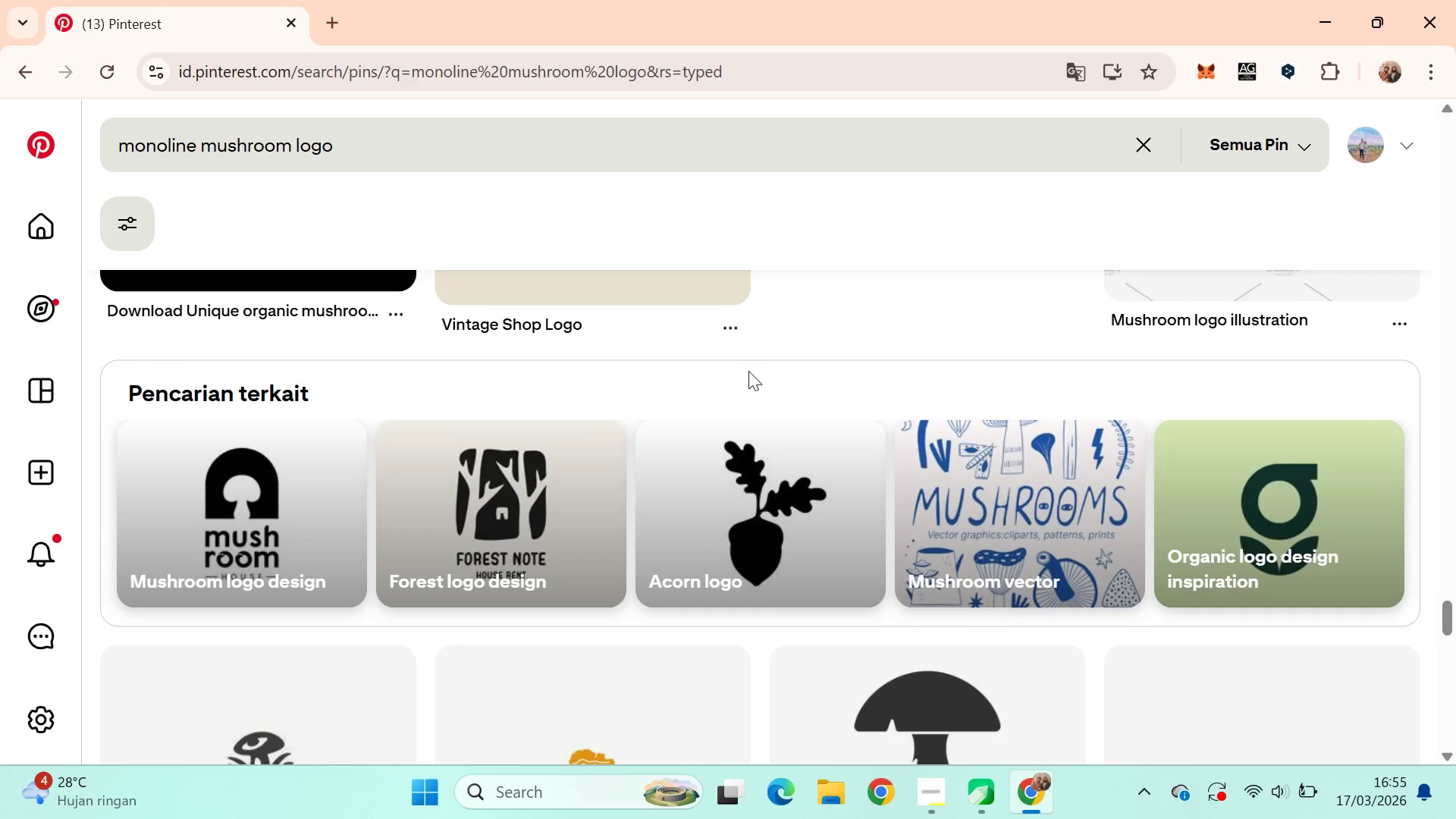 
scroll: coordinate [759, 284], scroll_direction: down, amount: 8.0
 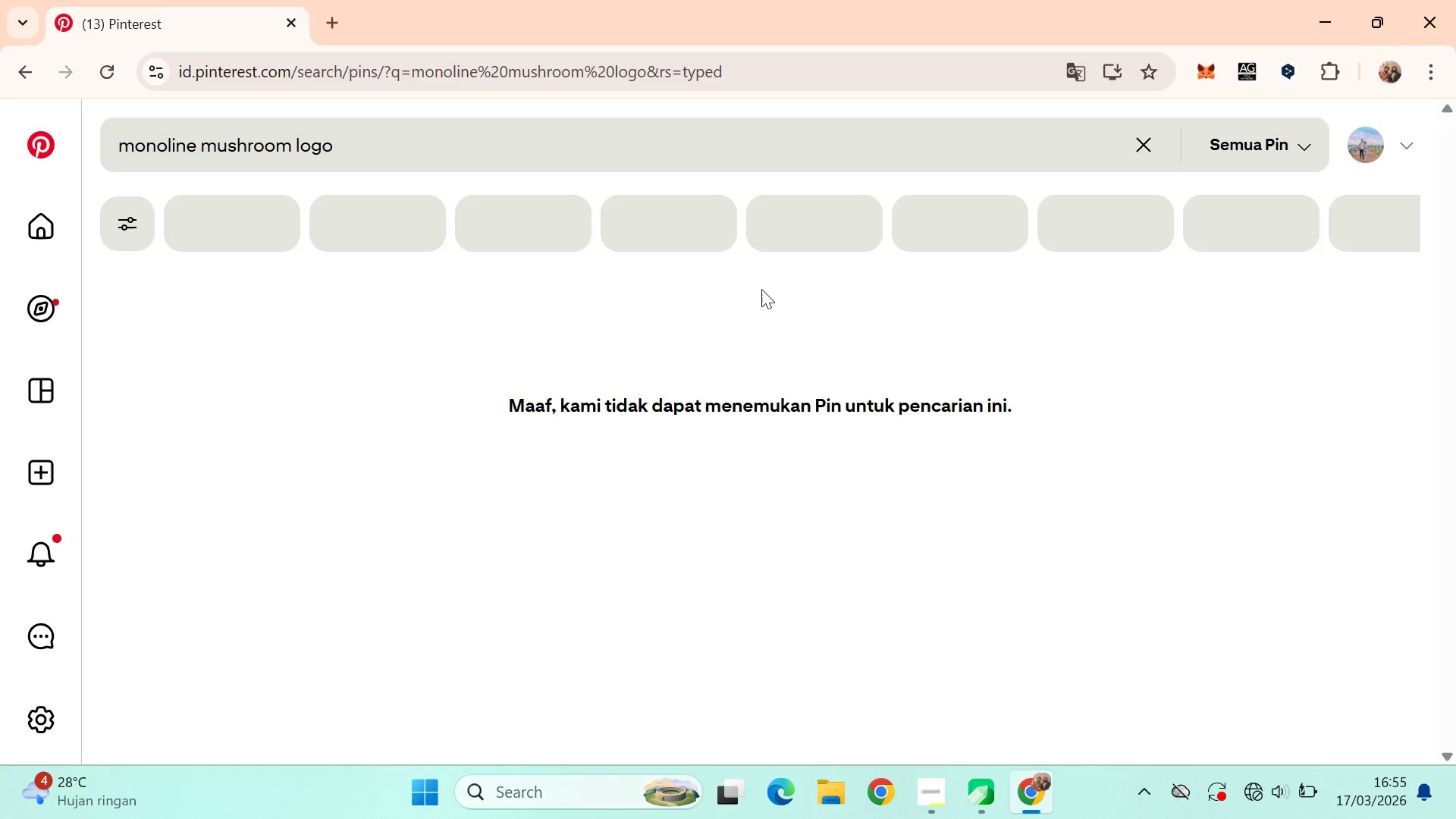 
scroll: coordinate [768, 307], scroll_direction: none, amount: 0.0
 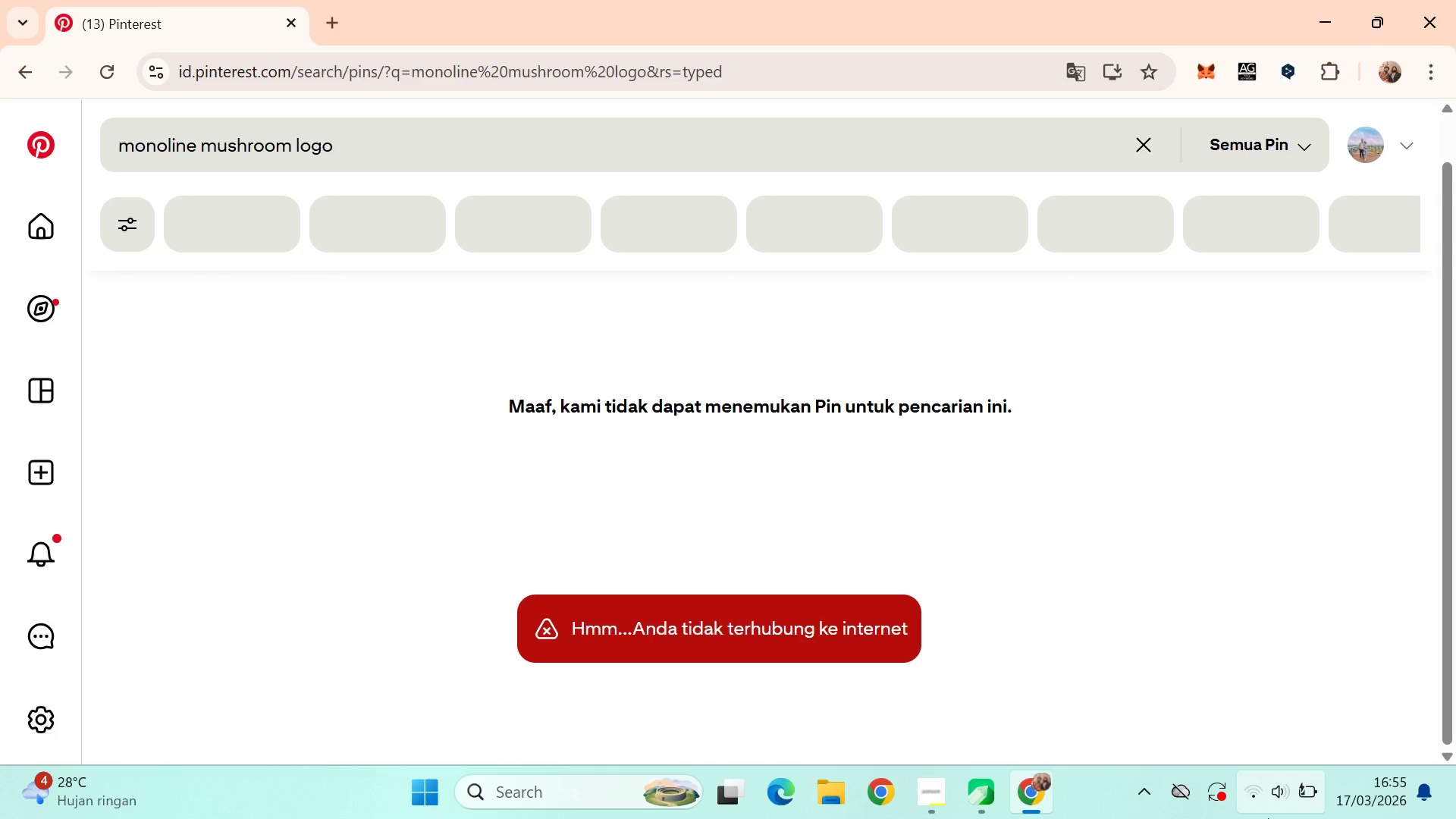 
left_click([1260, 801])
 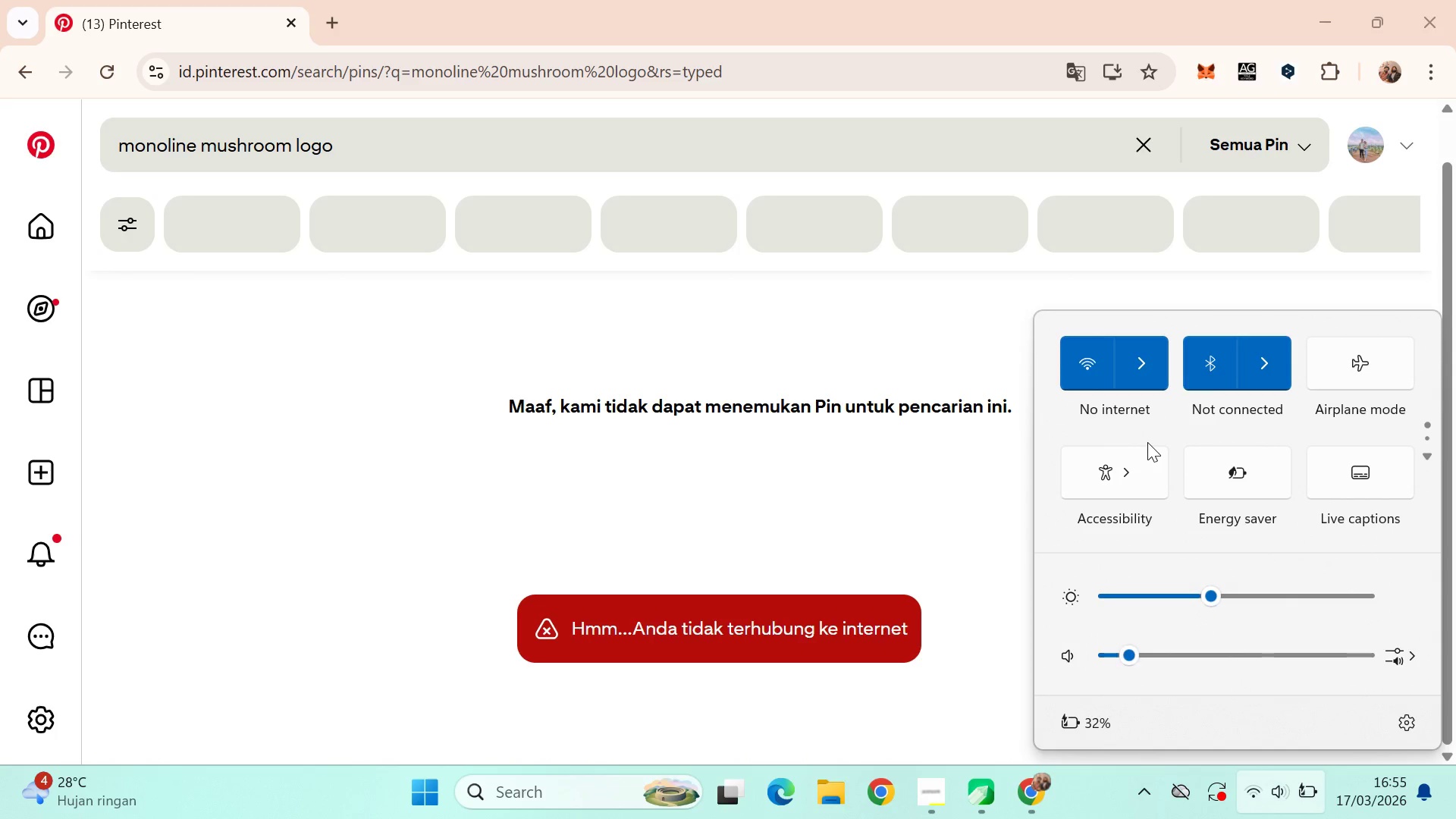 
left_click([1156, 394])
 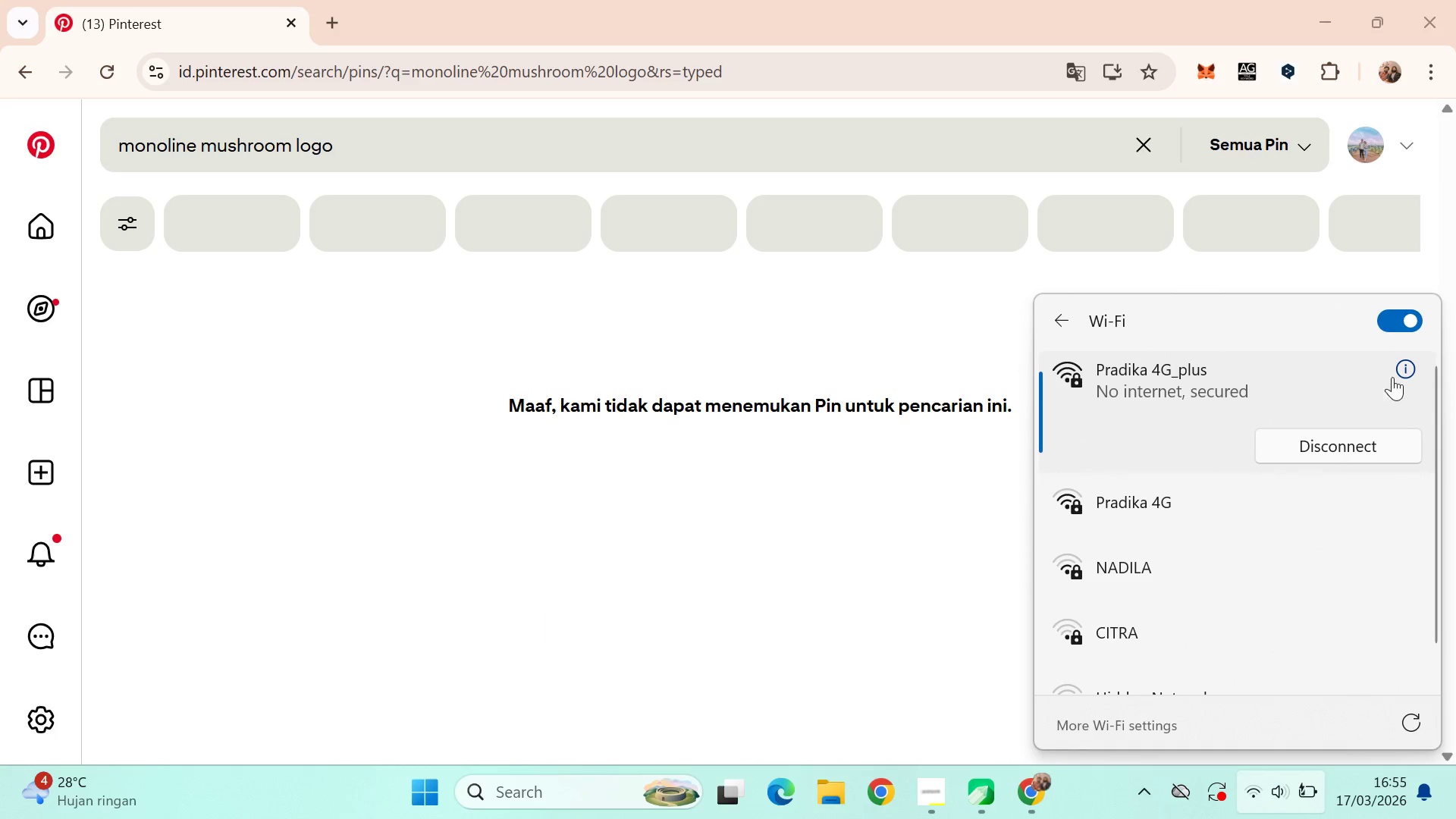 
wait(5.56)
 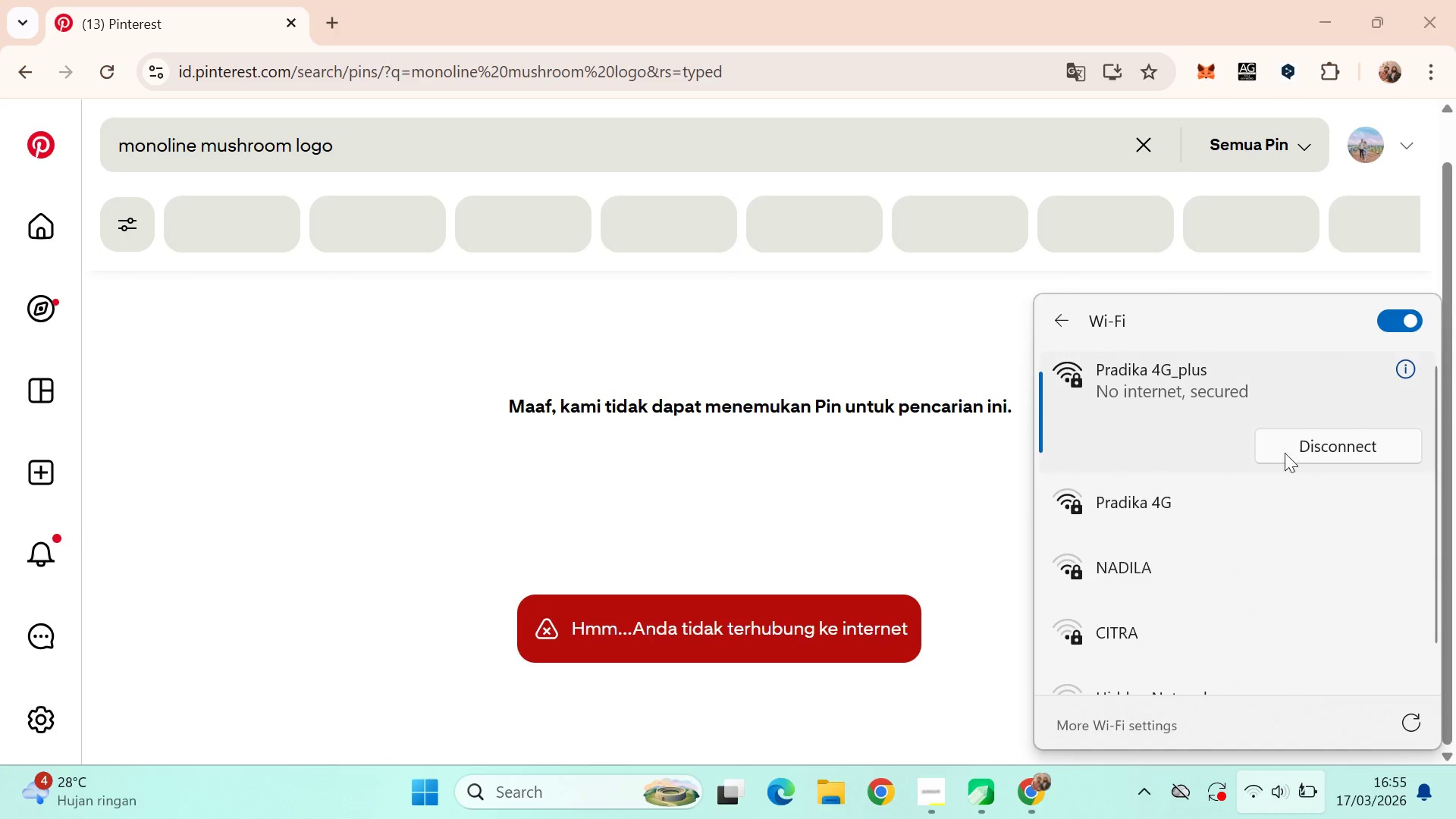 
left_click([1357, 446])
 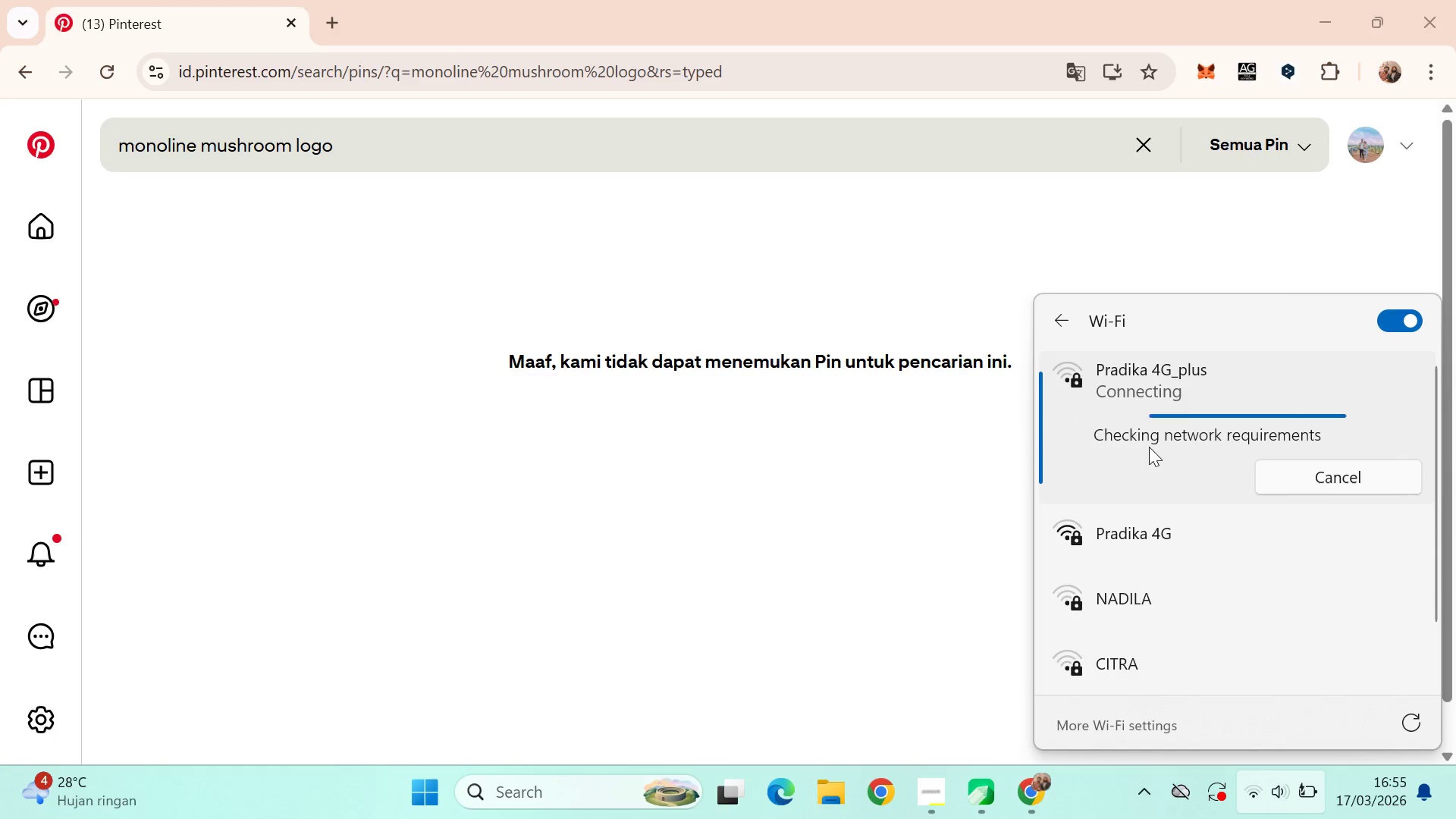 
wait(7.94)
 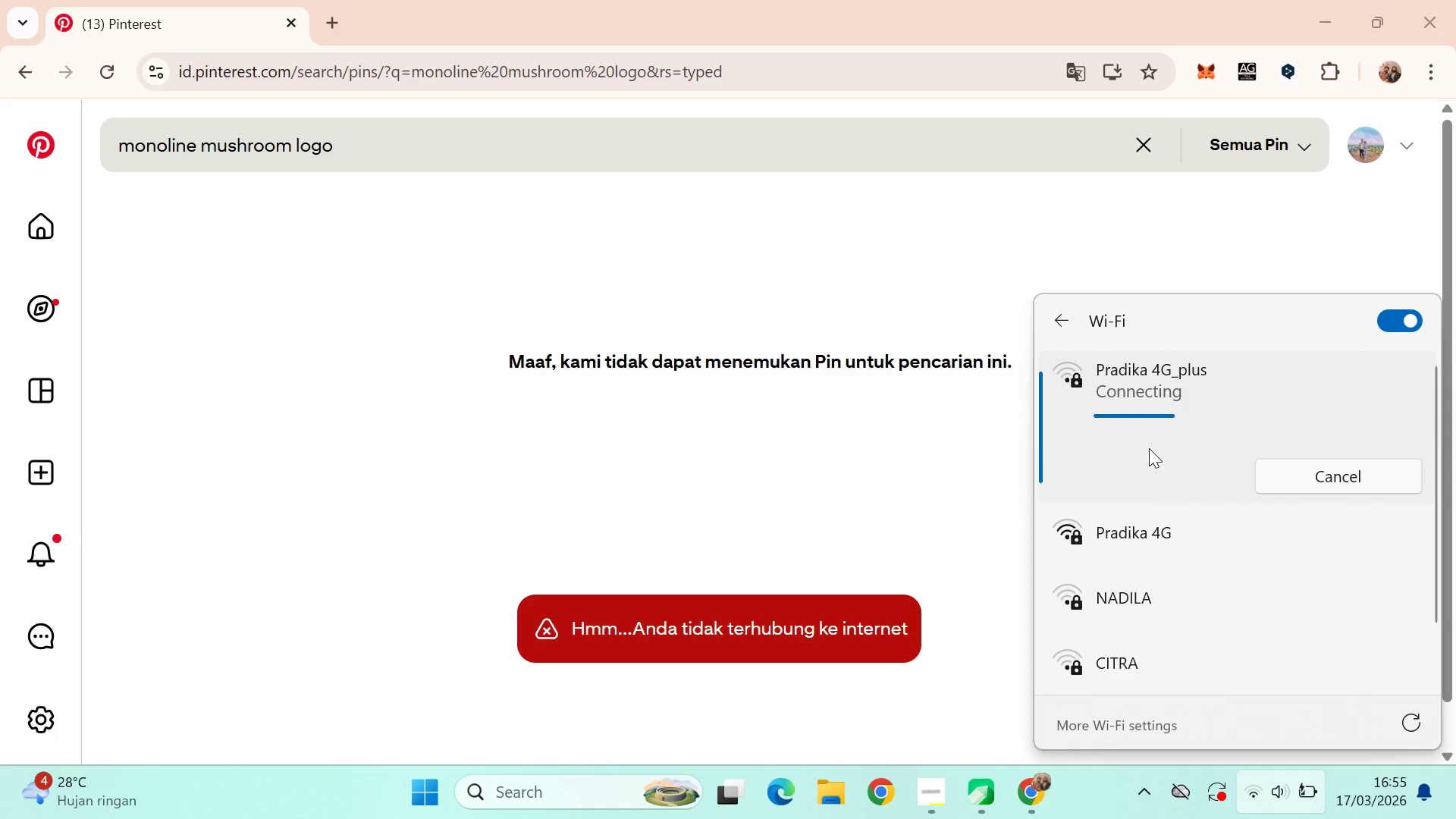 
left_click([960, 485])
 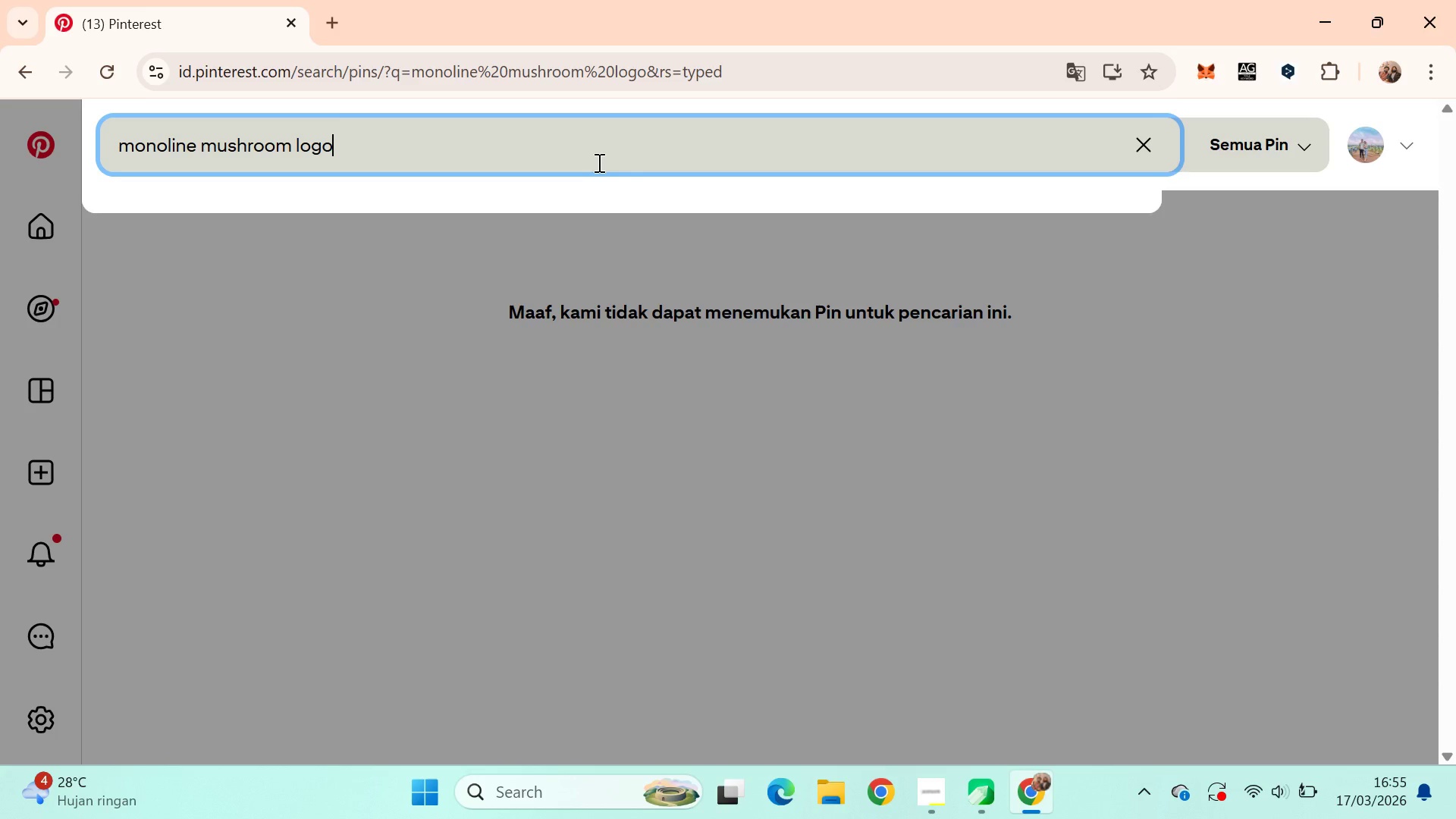 
key(Enter)
 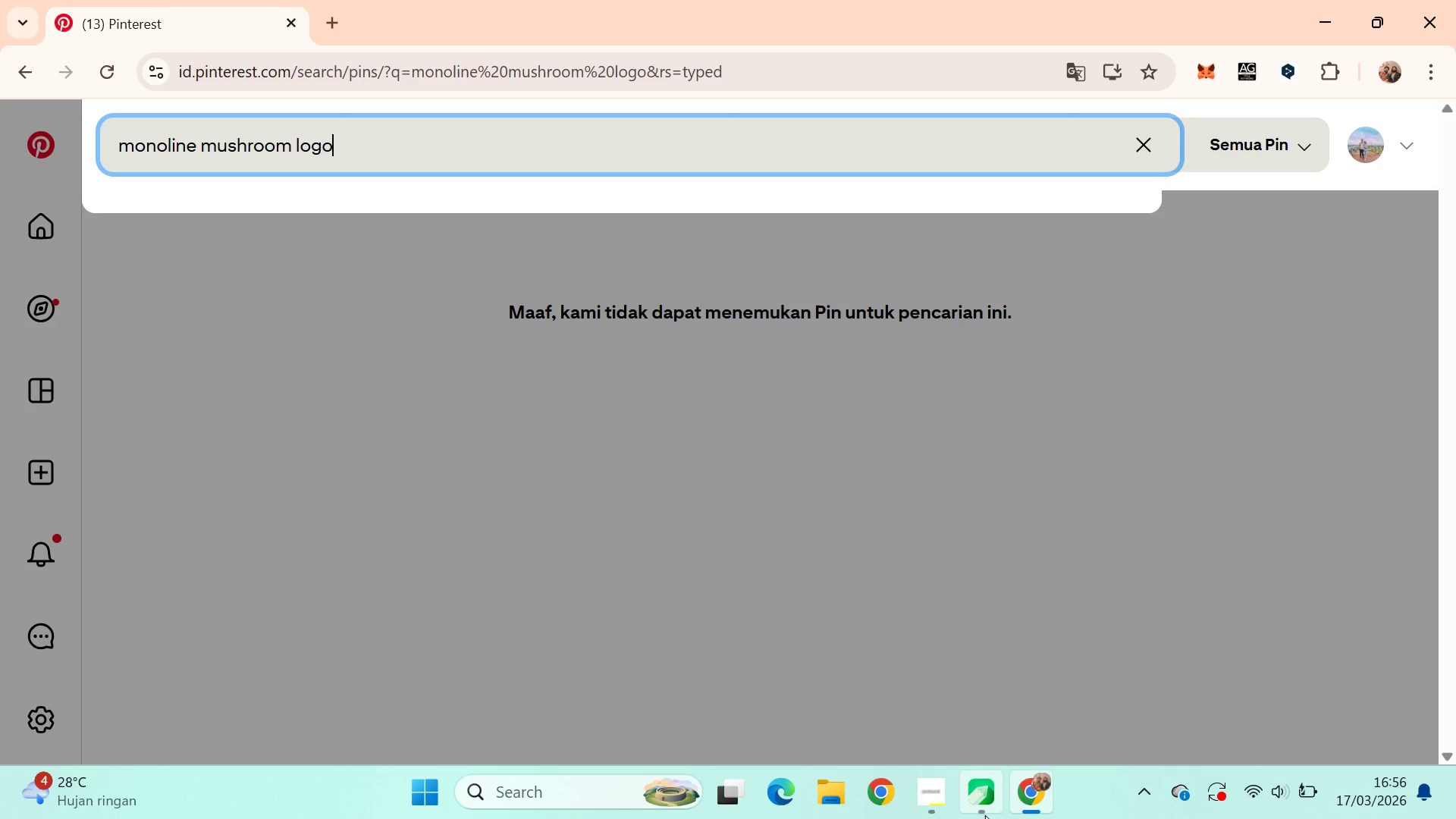 
left_click([920, 789])